 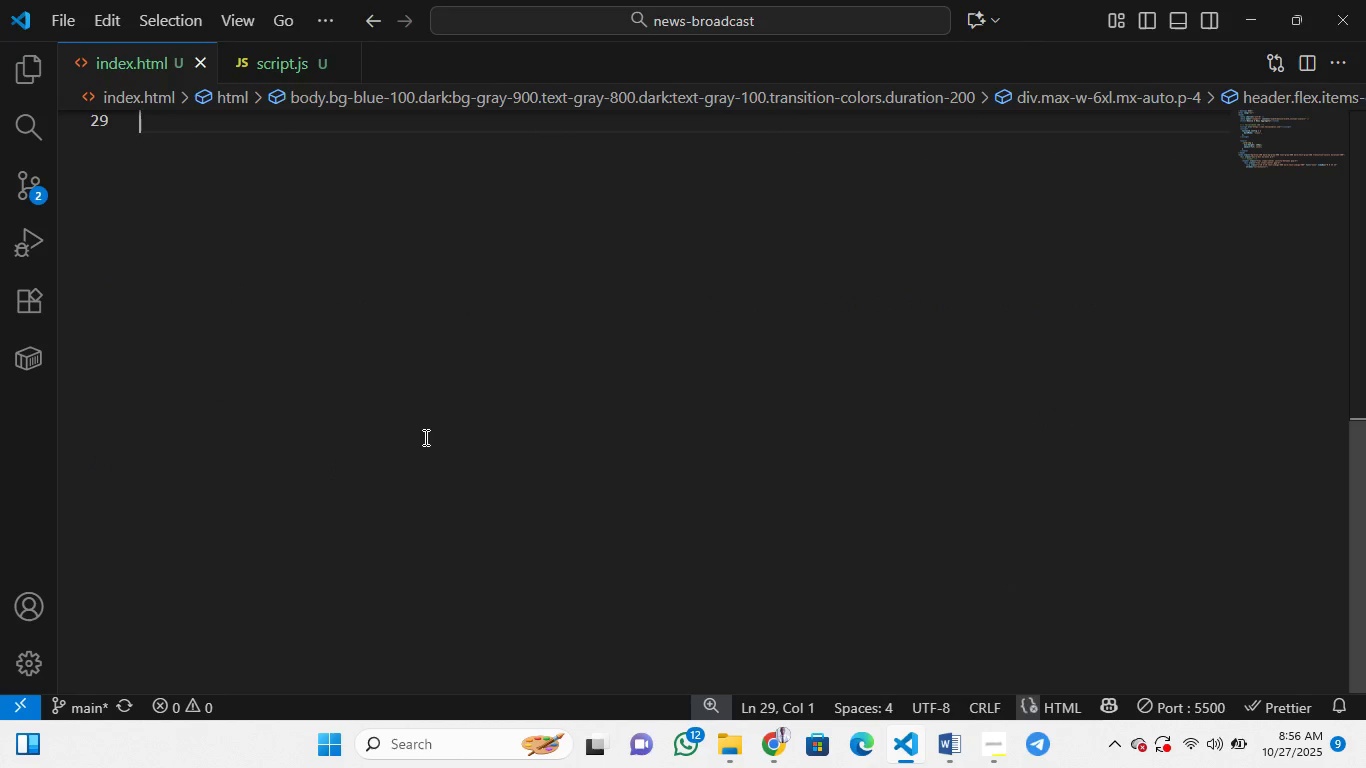 
key(Control+Z)
 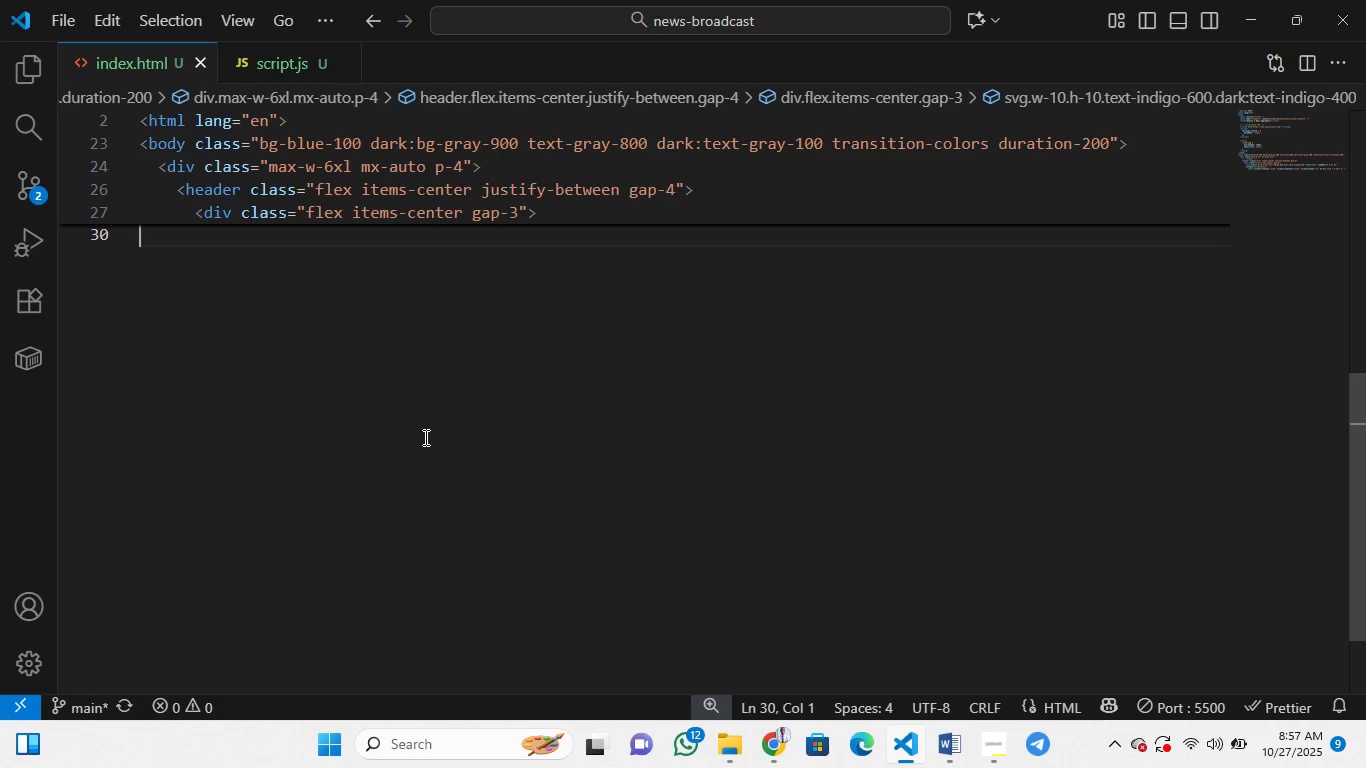 
key(Control+Z)
 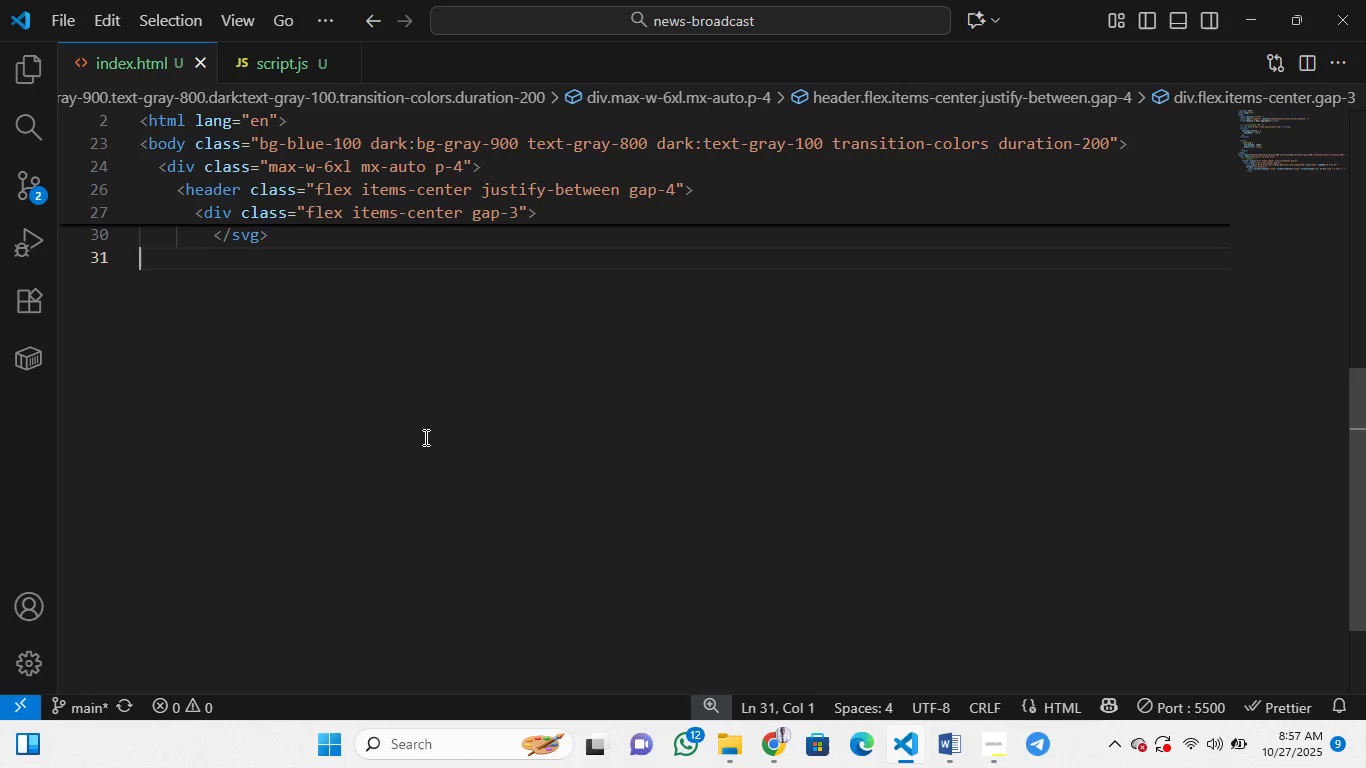 
key(Control+Z)
 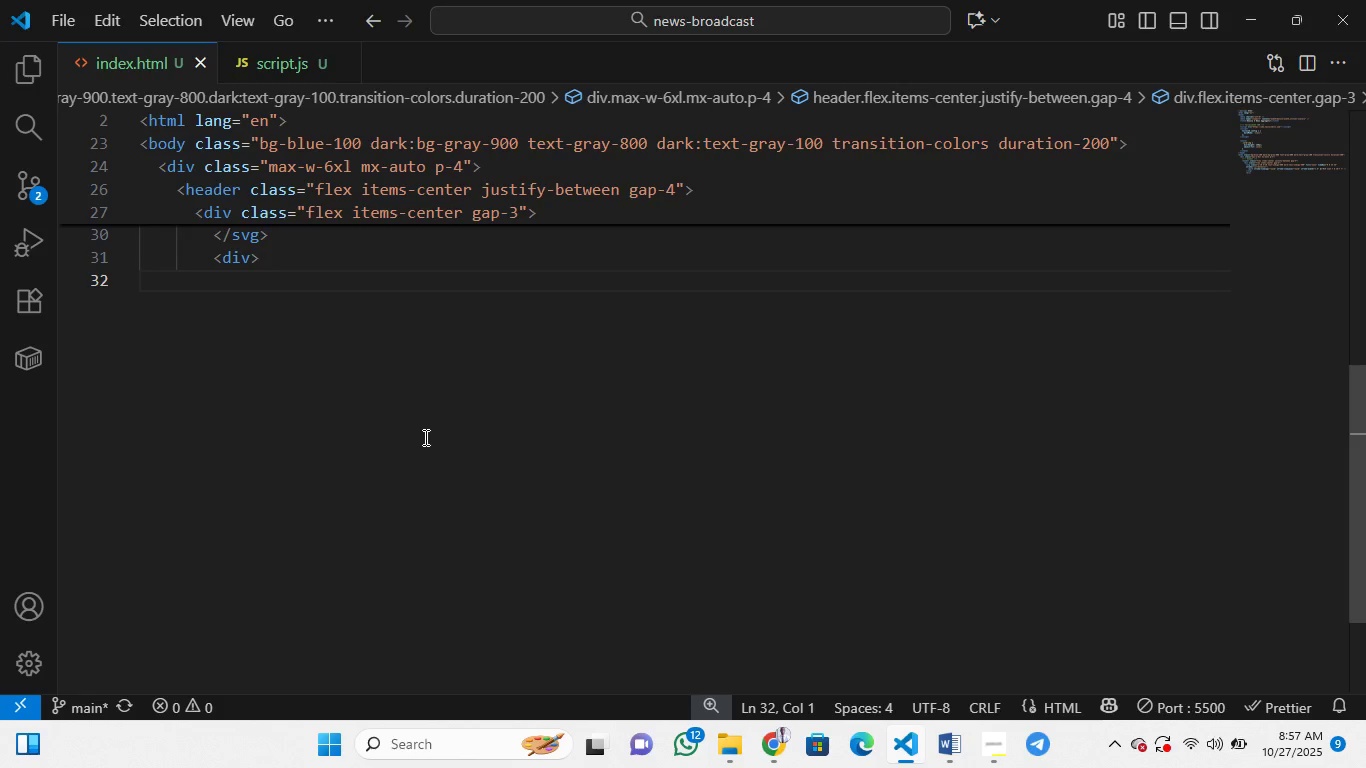 
key(Control+Z)
 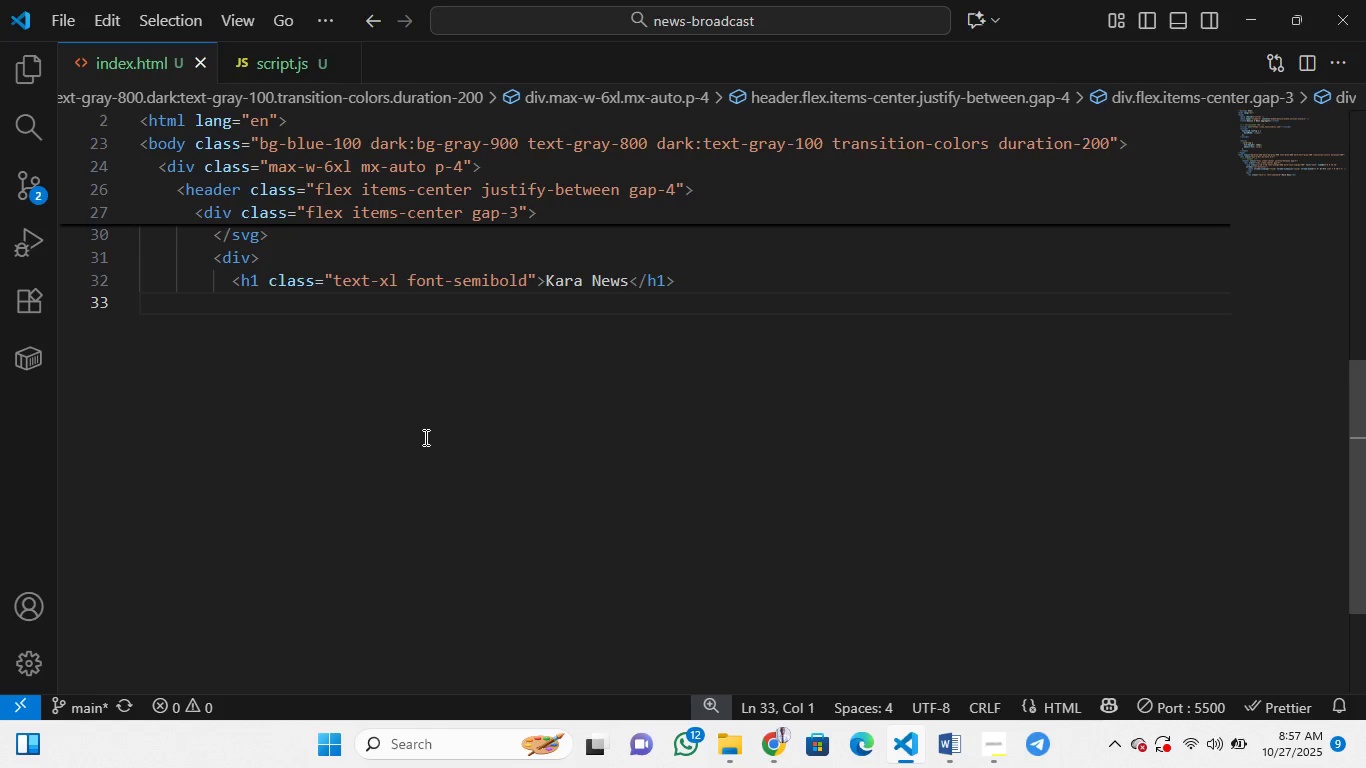 
key(Control+Z)
 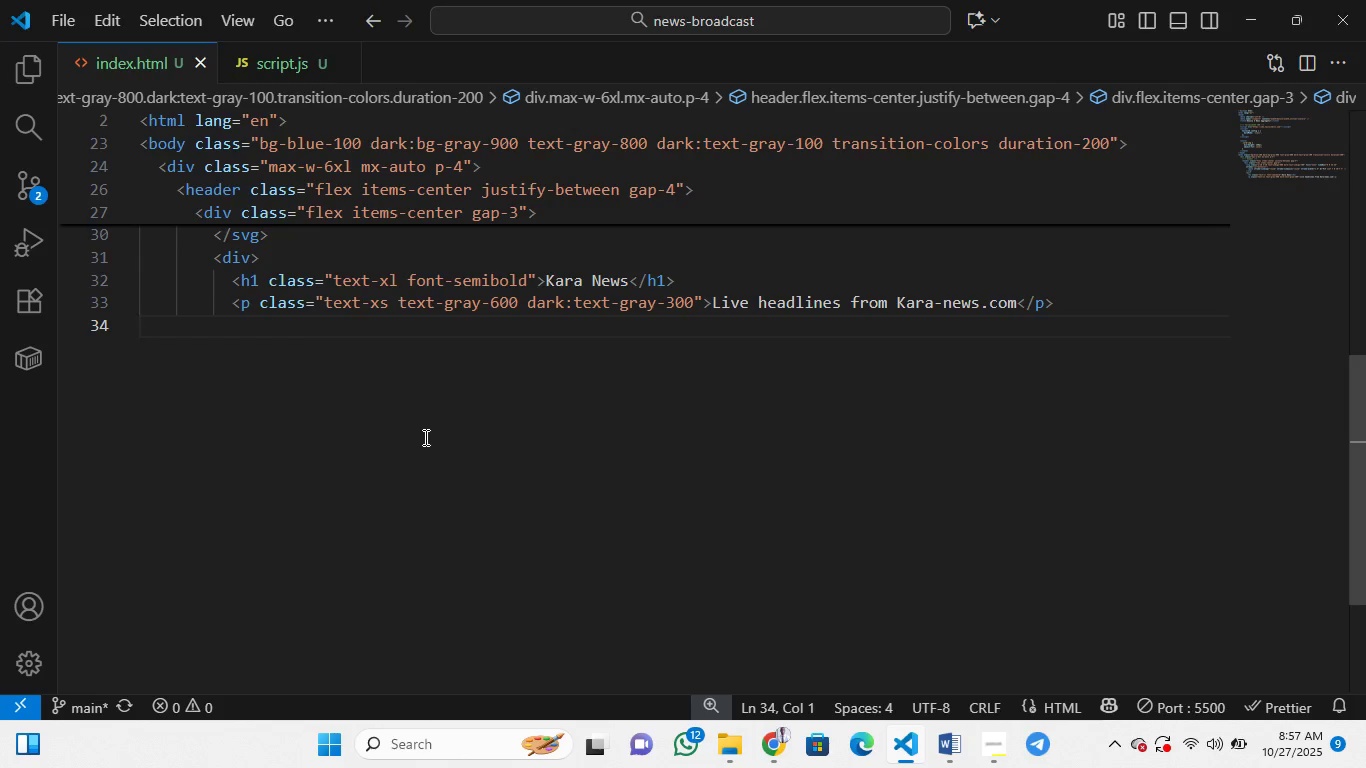 
key(Control+Z)
 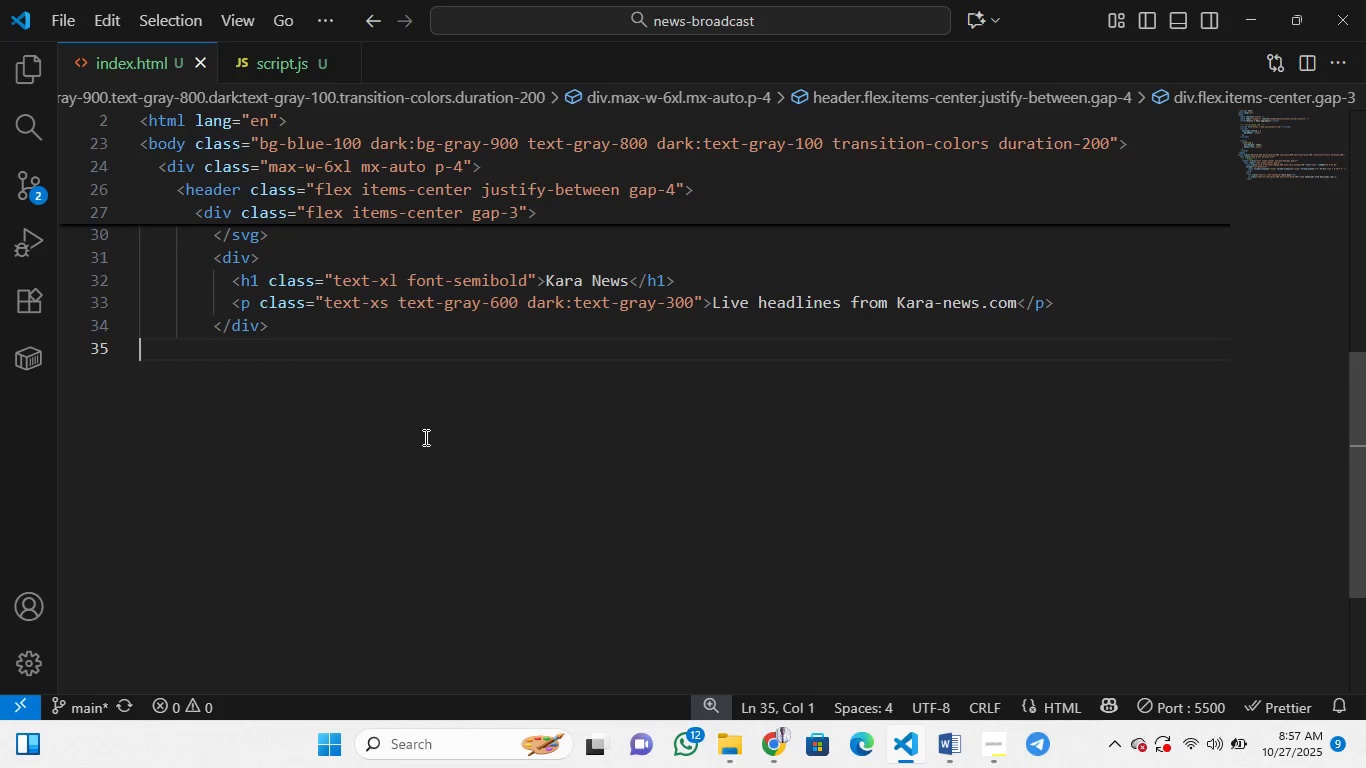 
key(Control+Z)
 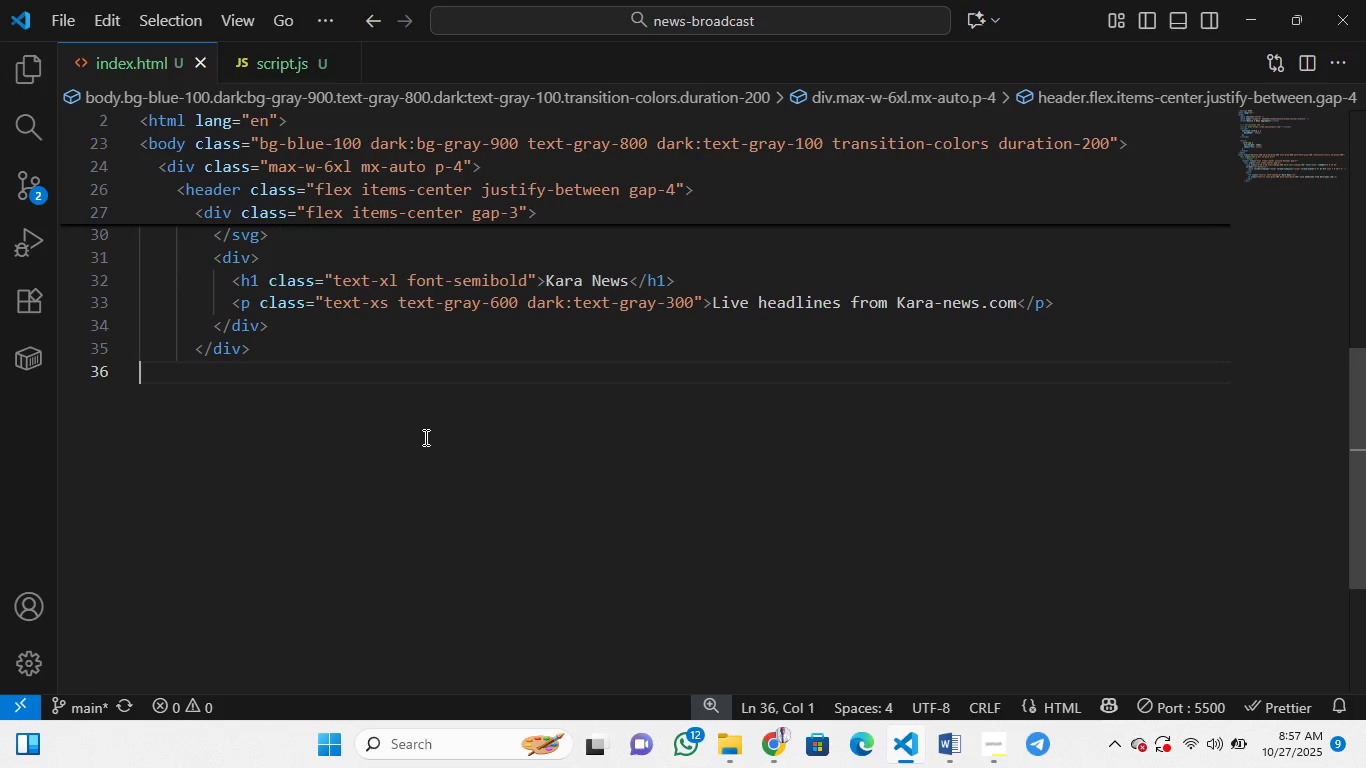 
key(Control+Z)
 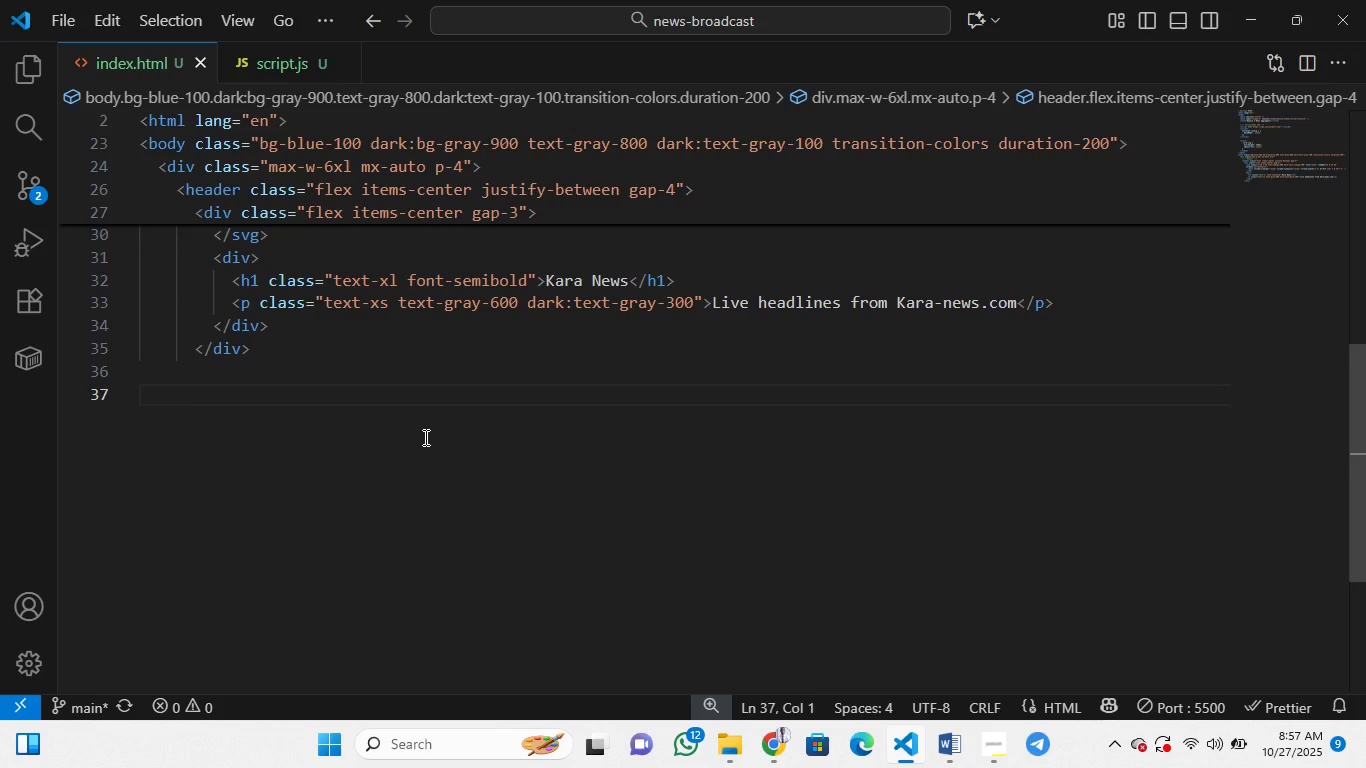 
key(Control+Z)
 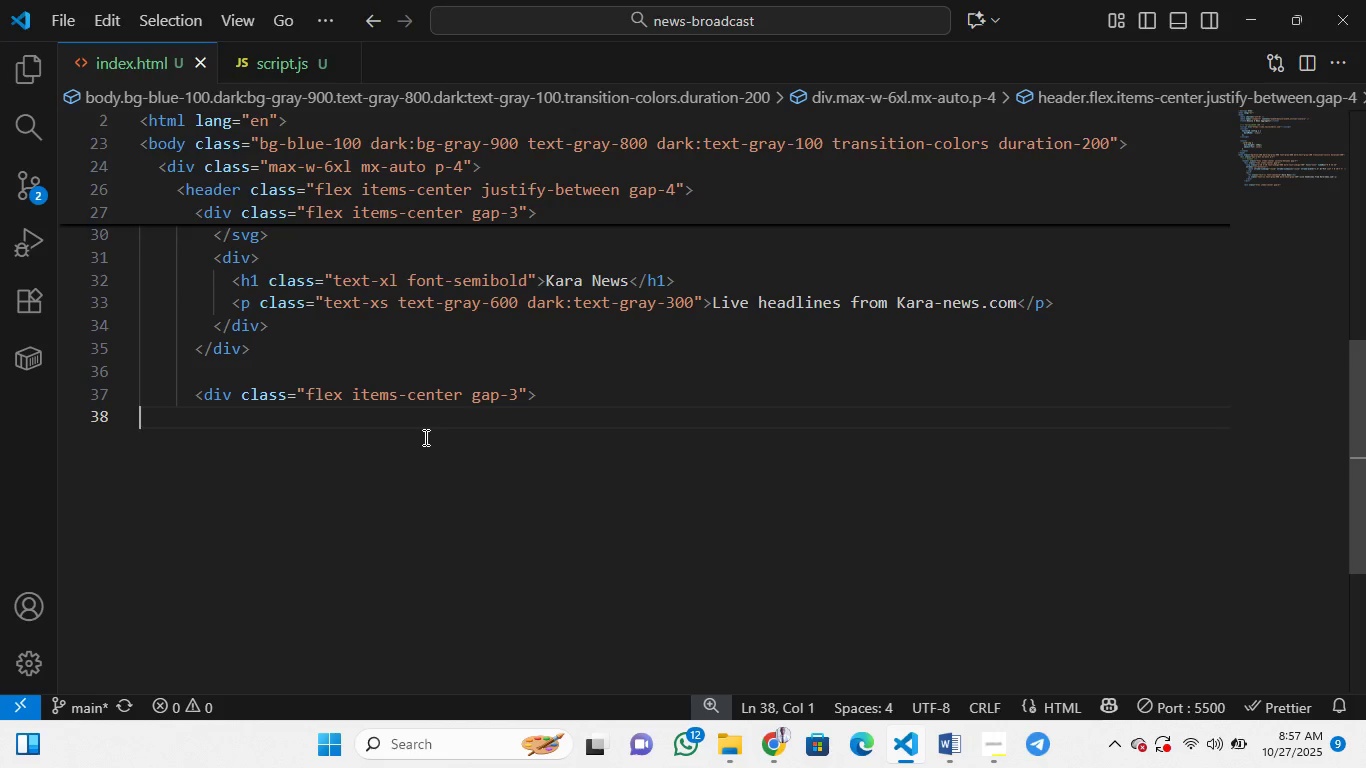 
key(Control+Z)
 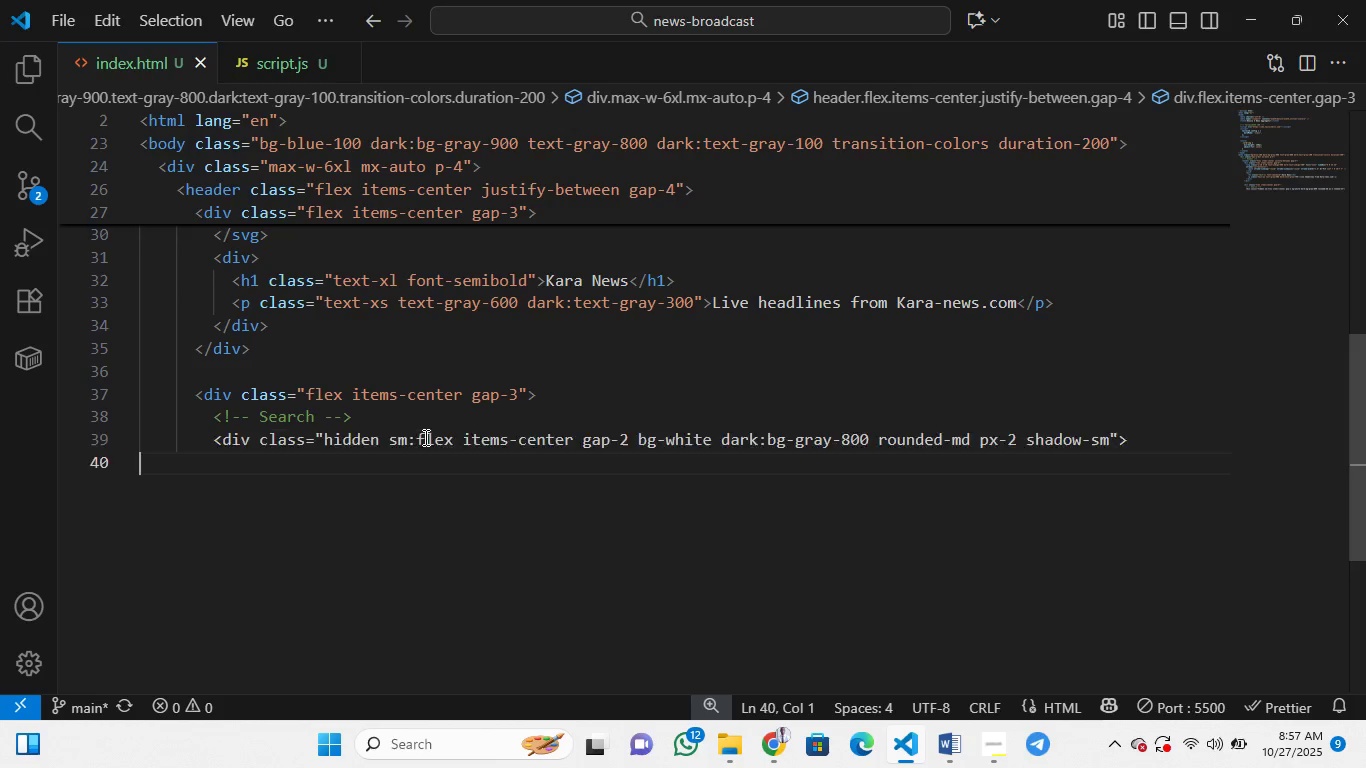 
key(Control+Z)
 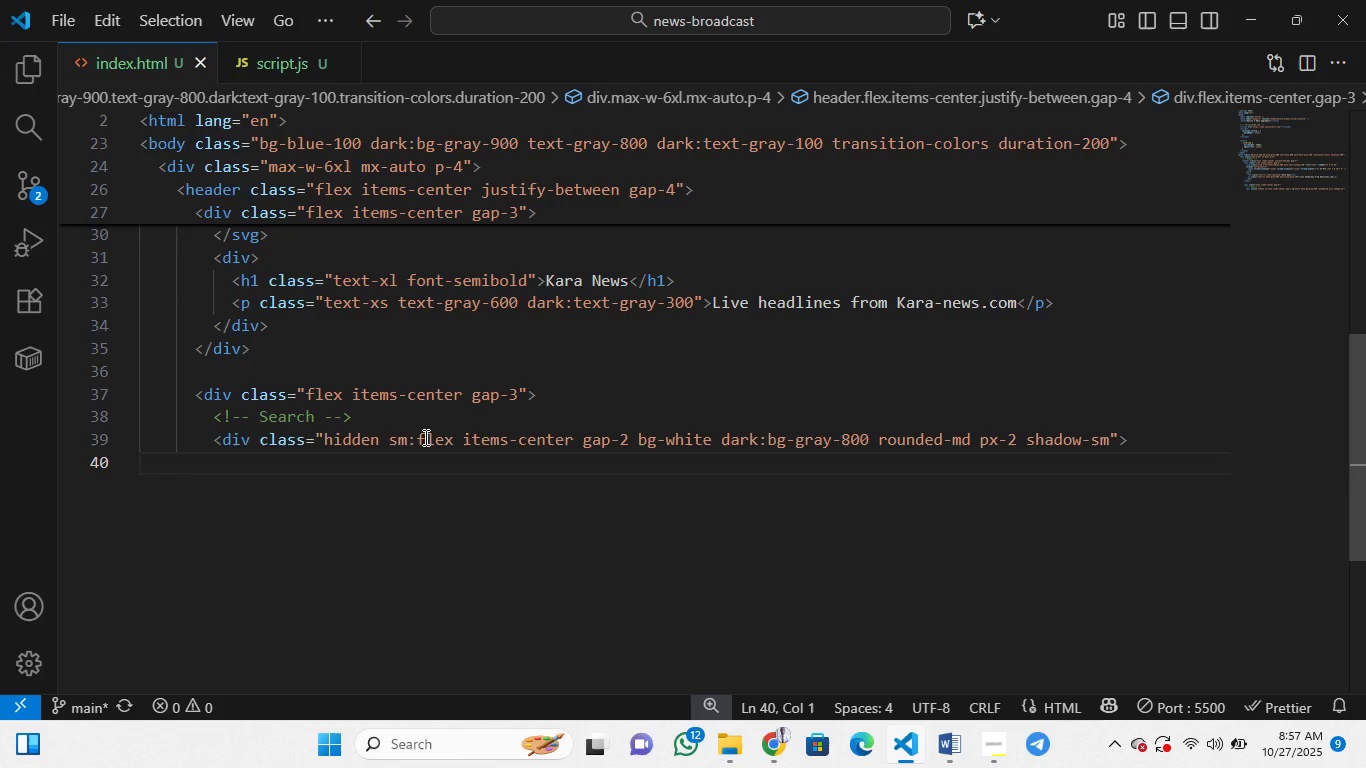 
key(Control+Z)
 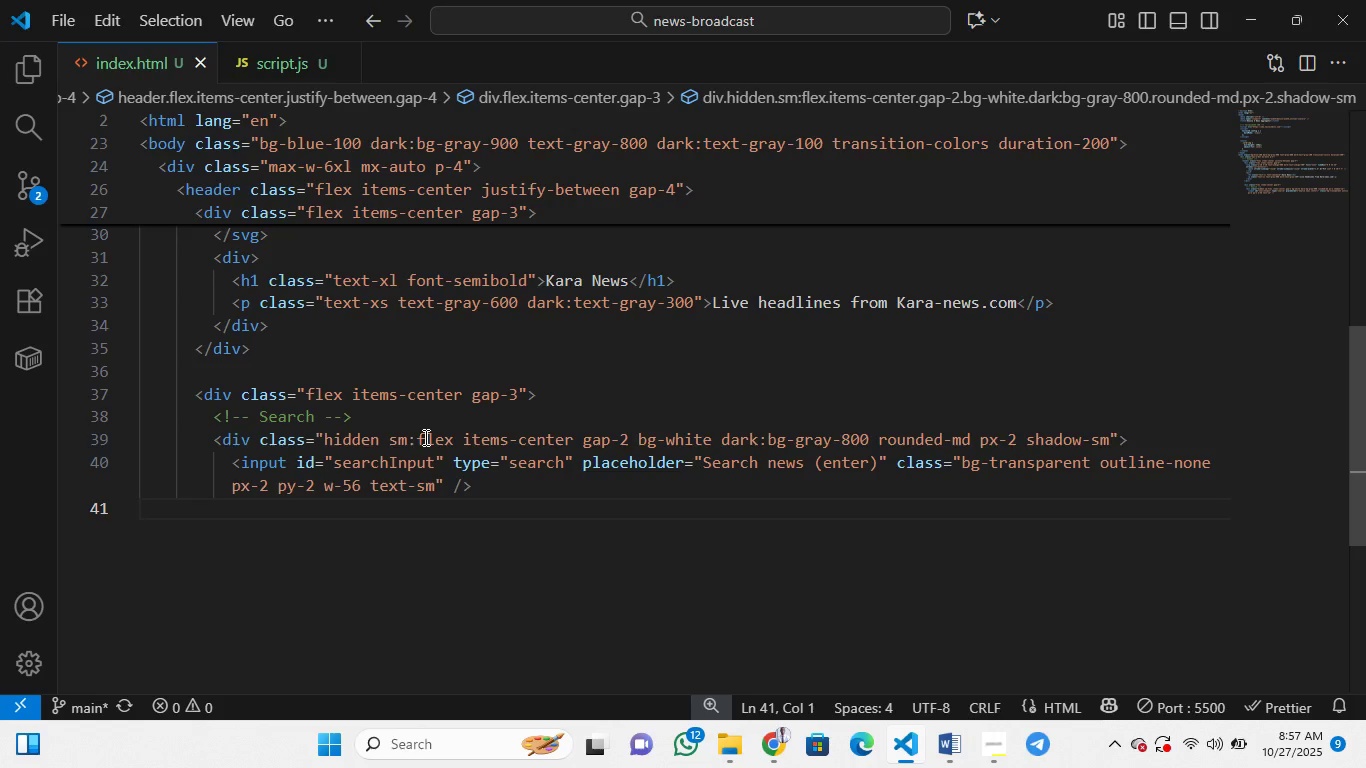 
key(Control+Z)
 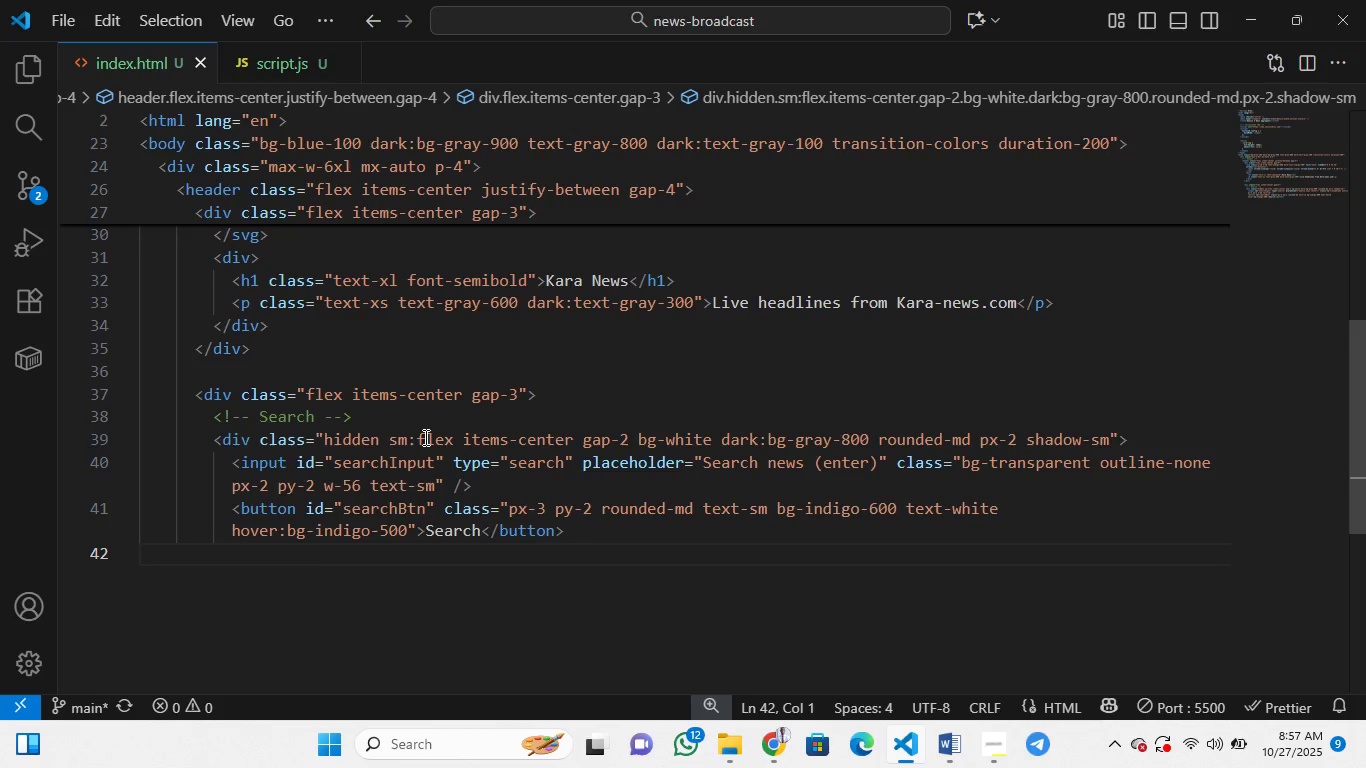 
key(Control+Z)
 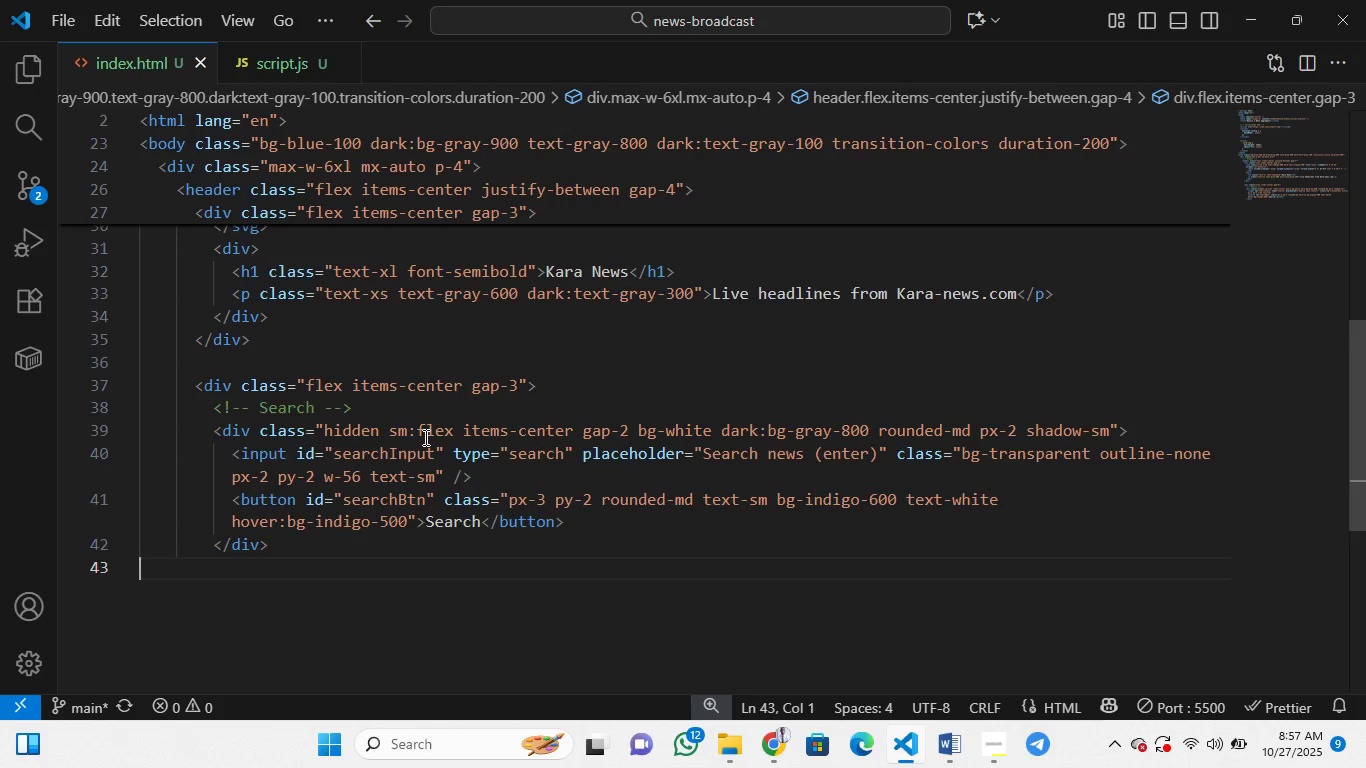 
key(Control+Z)
 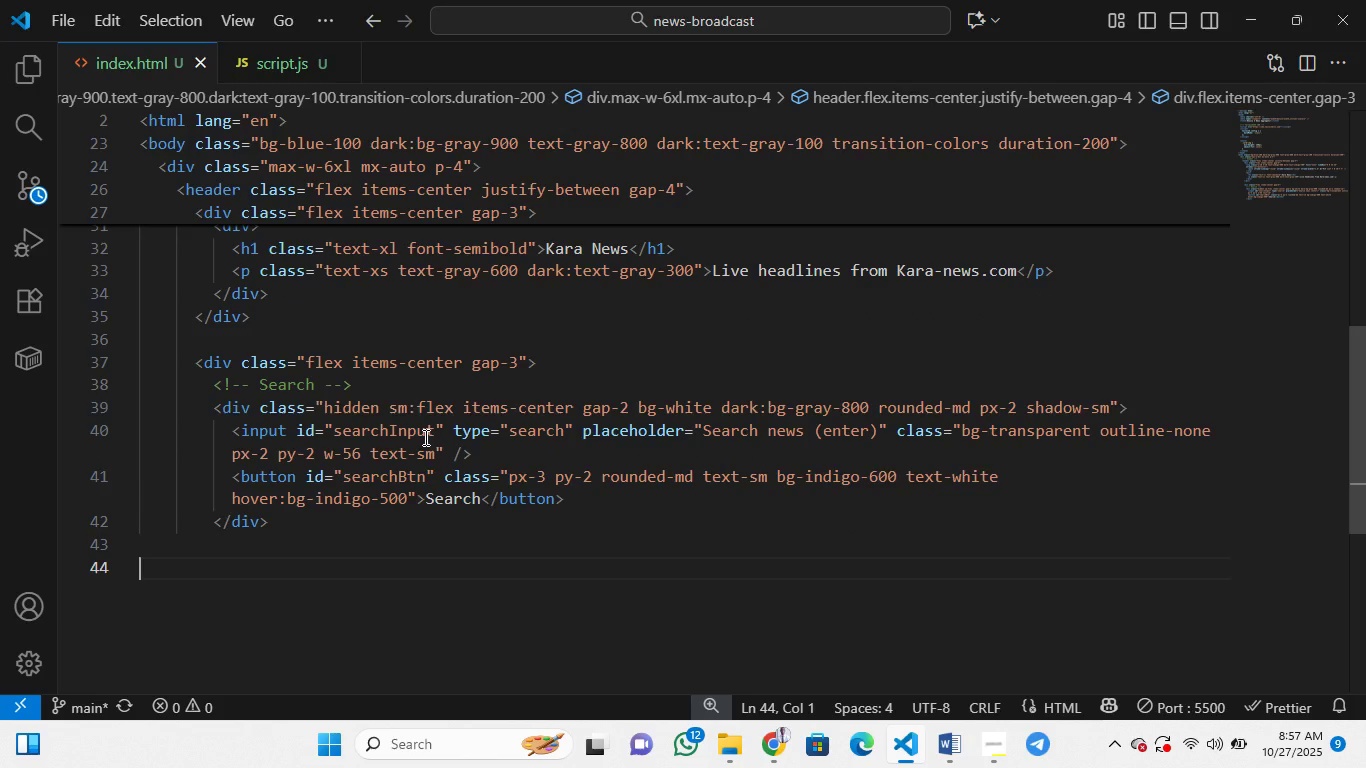 
key(Control+Z)
 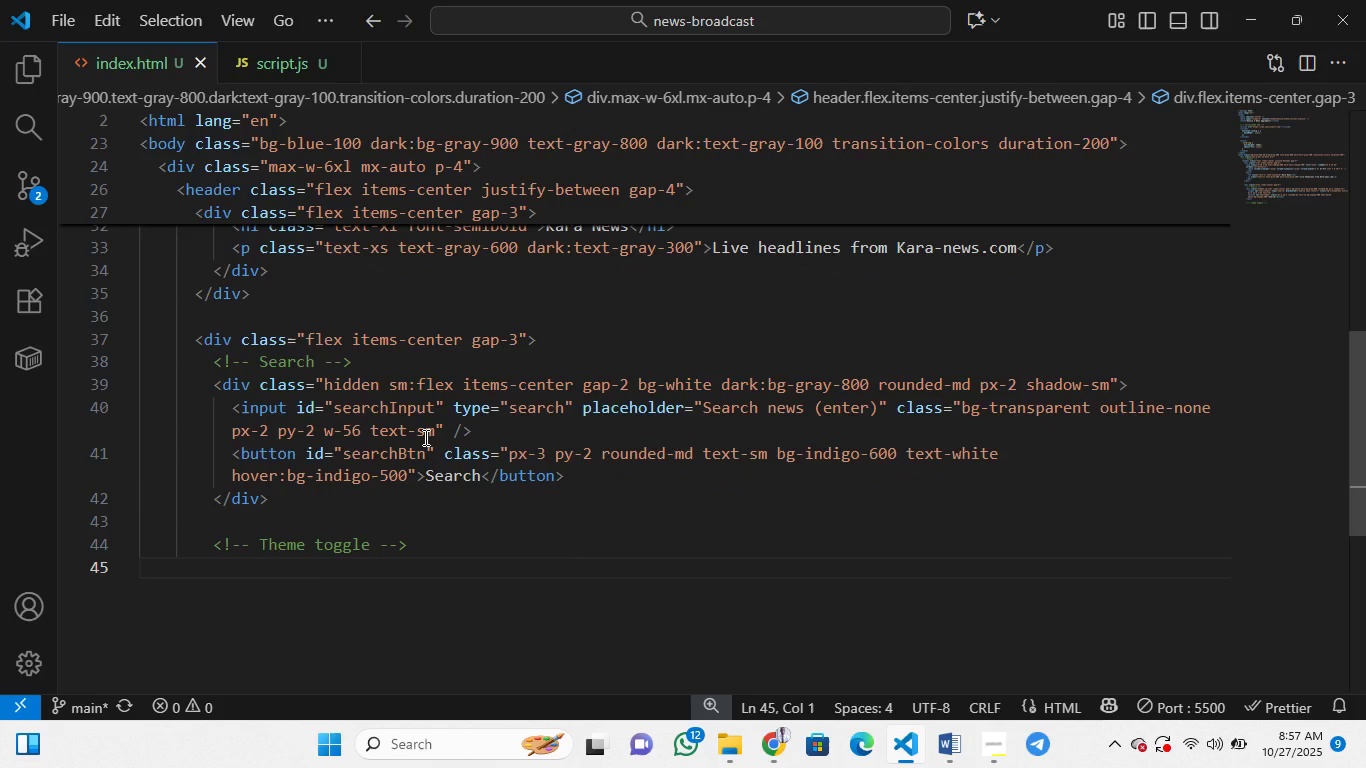 
key(Control+Z)
 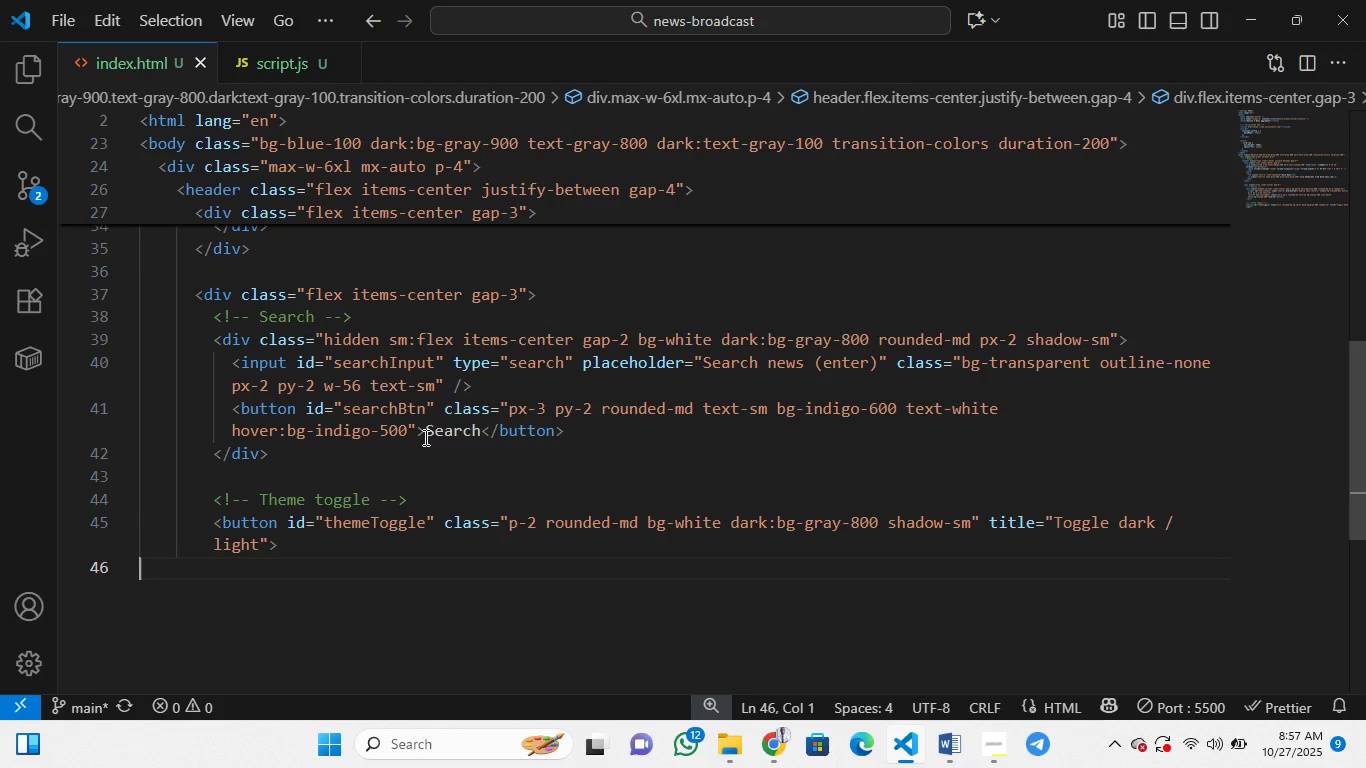 
key(Control+Z)
 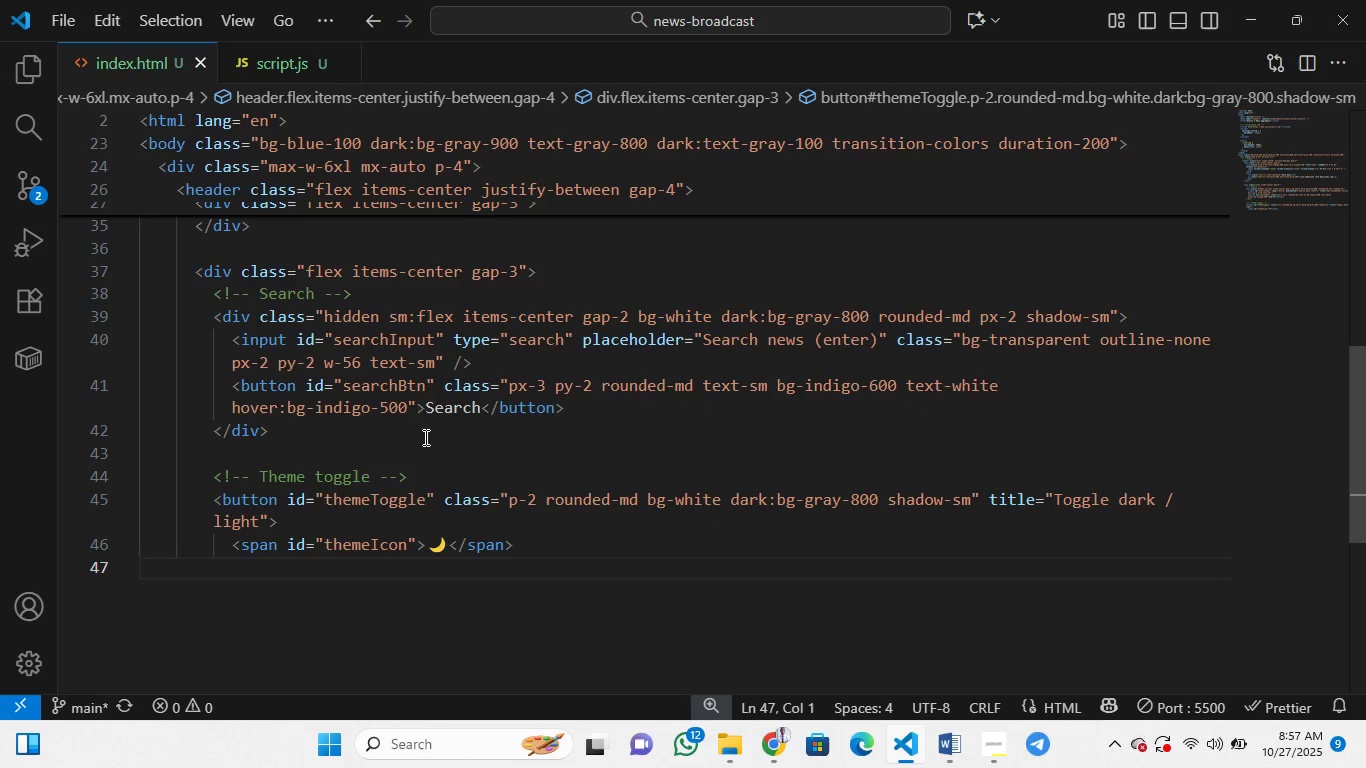 
key(Control+Z)
 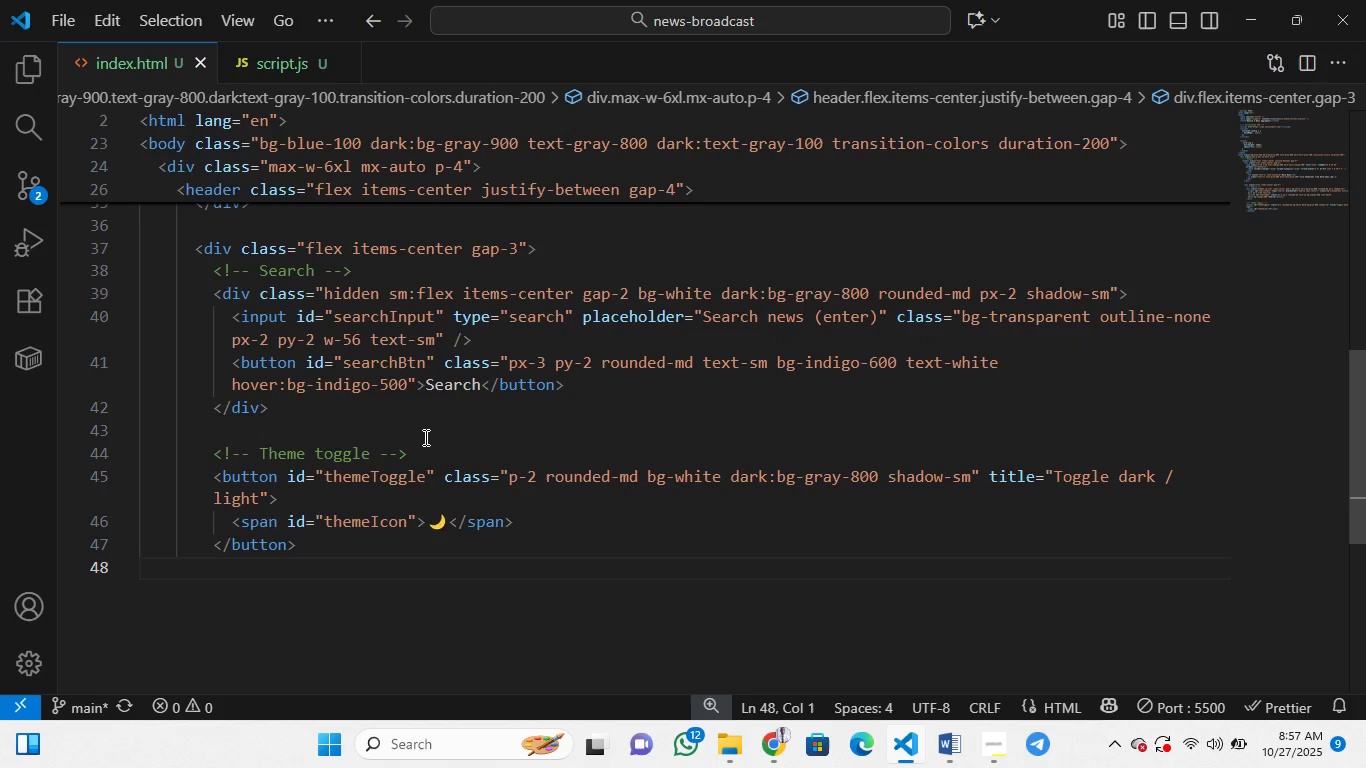 
key(Control+Z)
 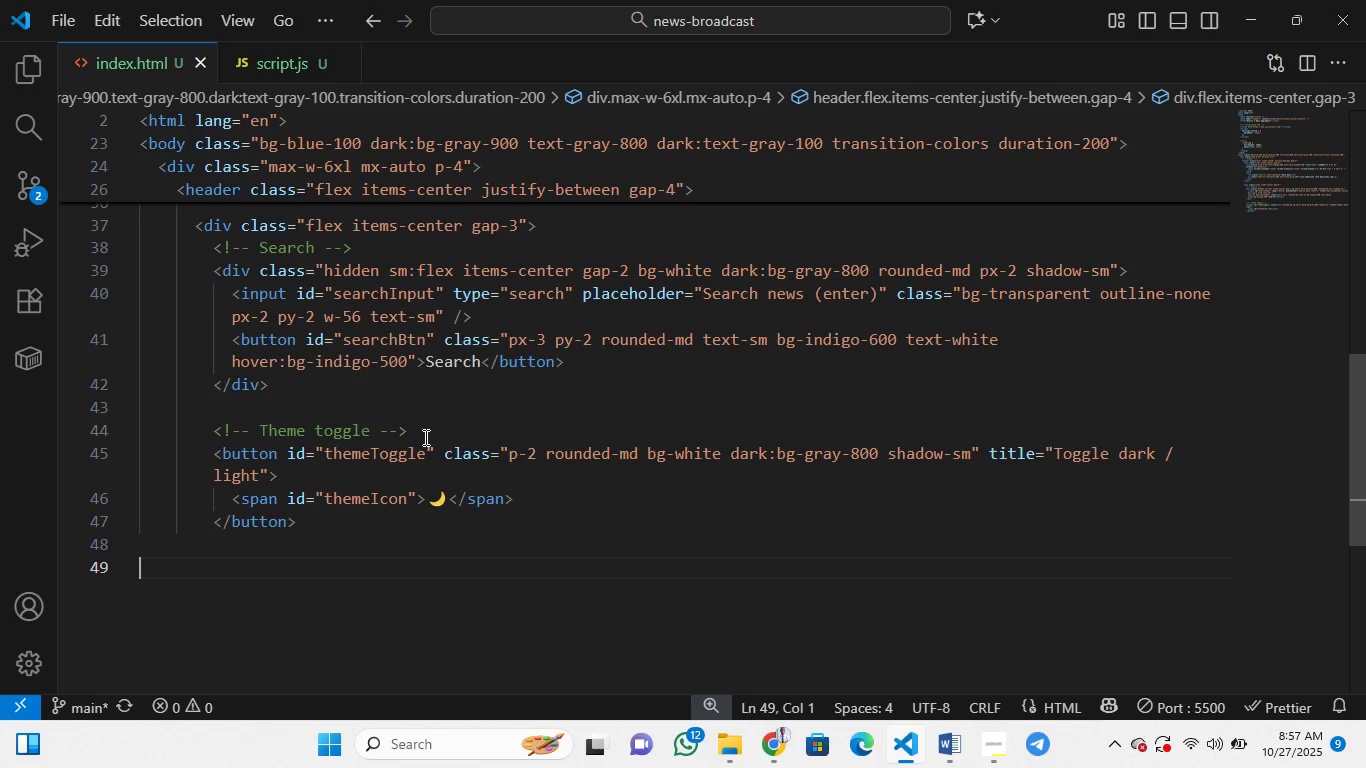 
key(Control+Z)
 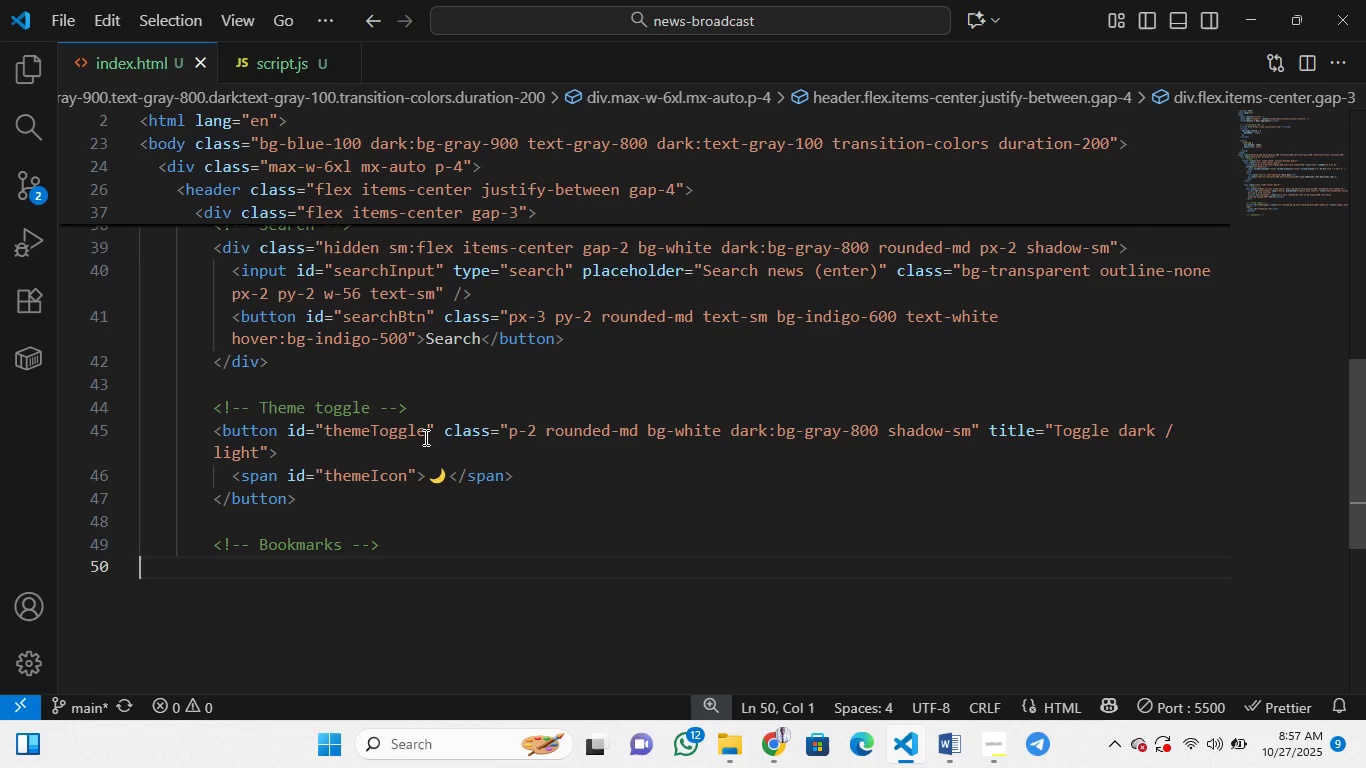 
key(Control+Z)
 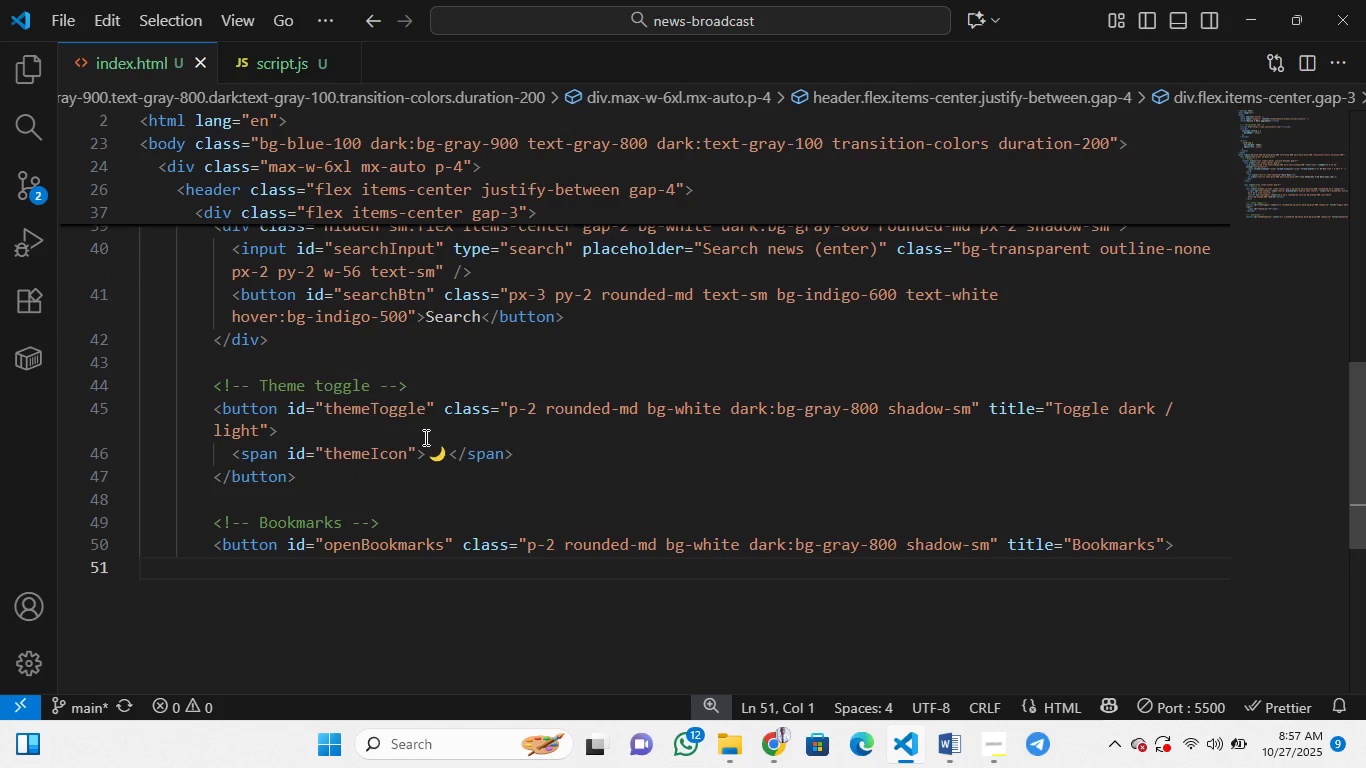 
wait(7.82)
 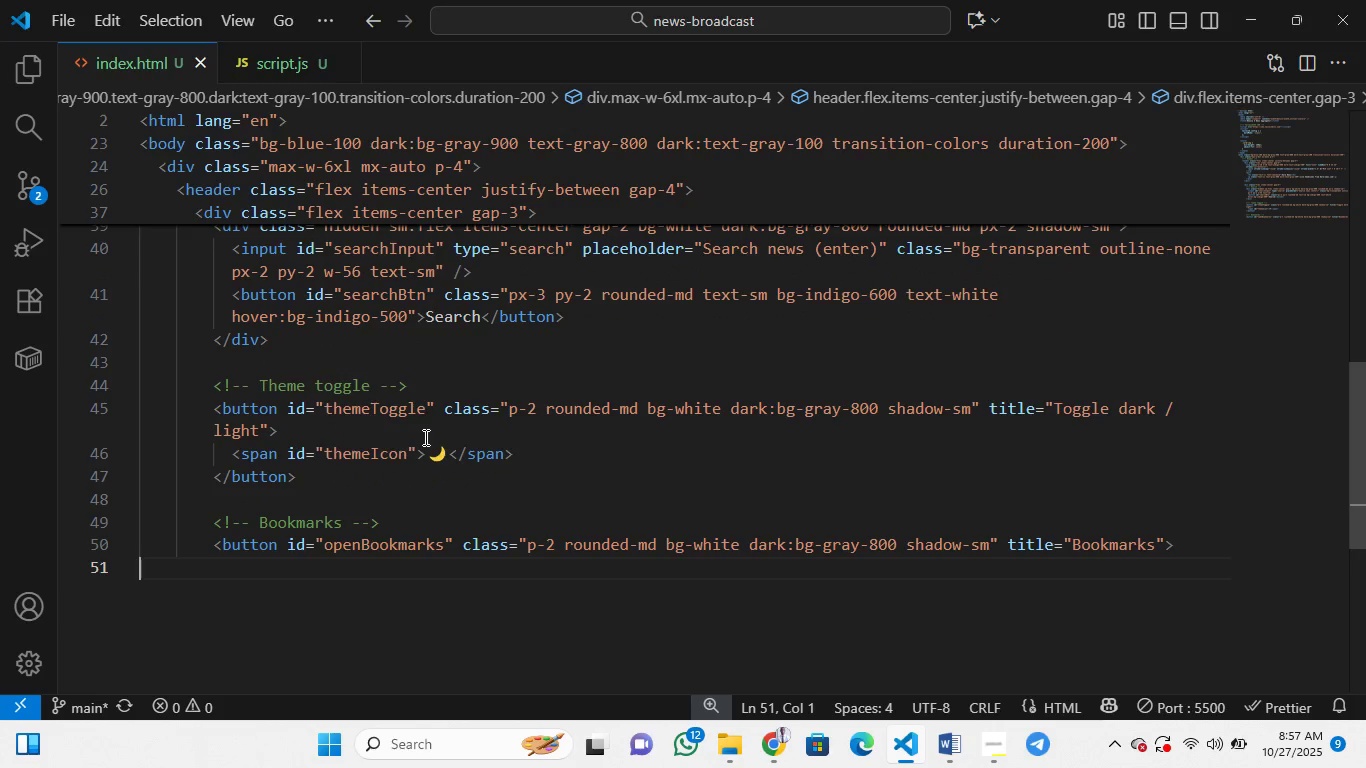 
key(Control+Z)
 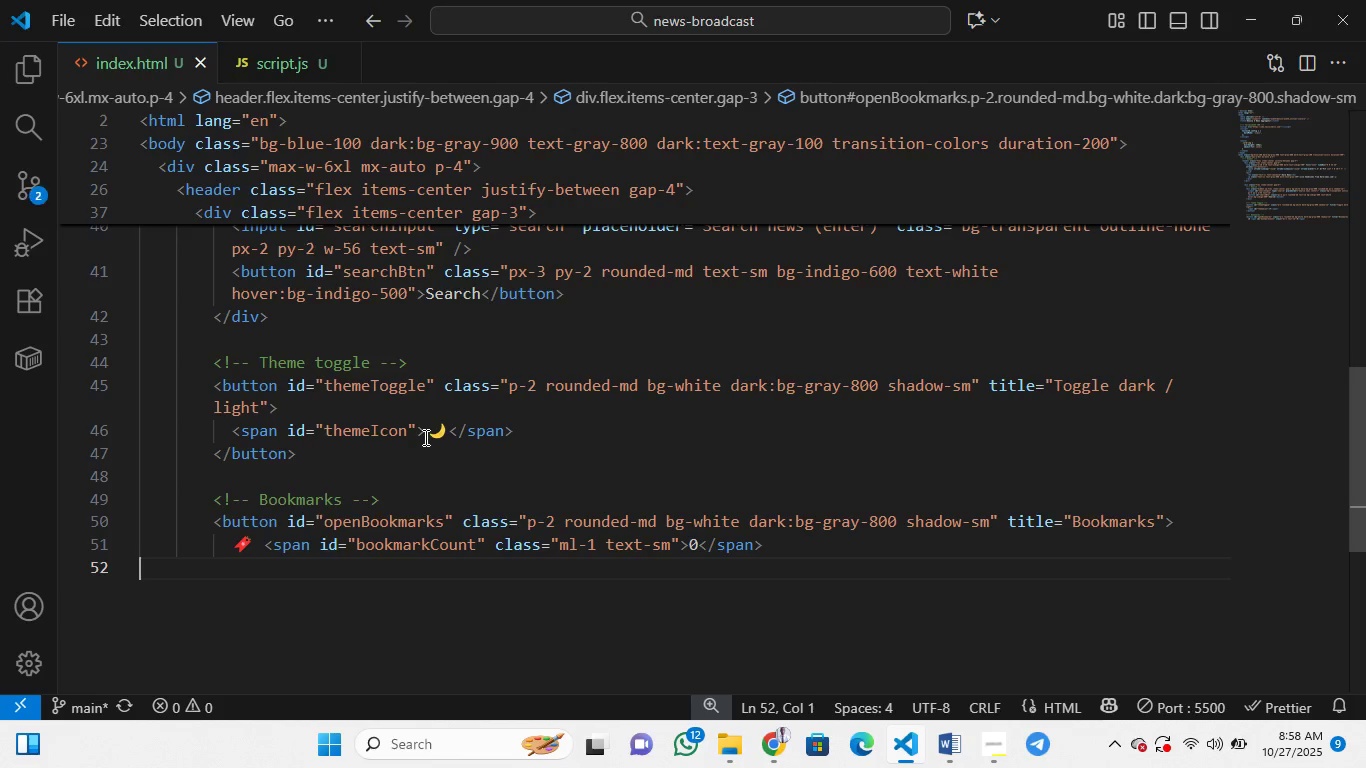 
key(Control+Z)
 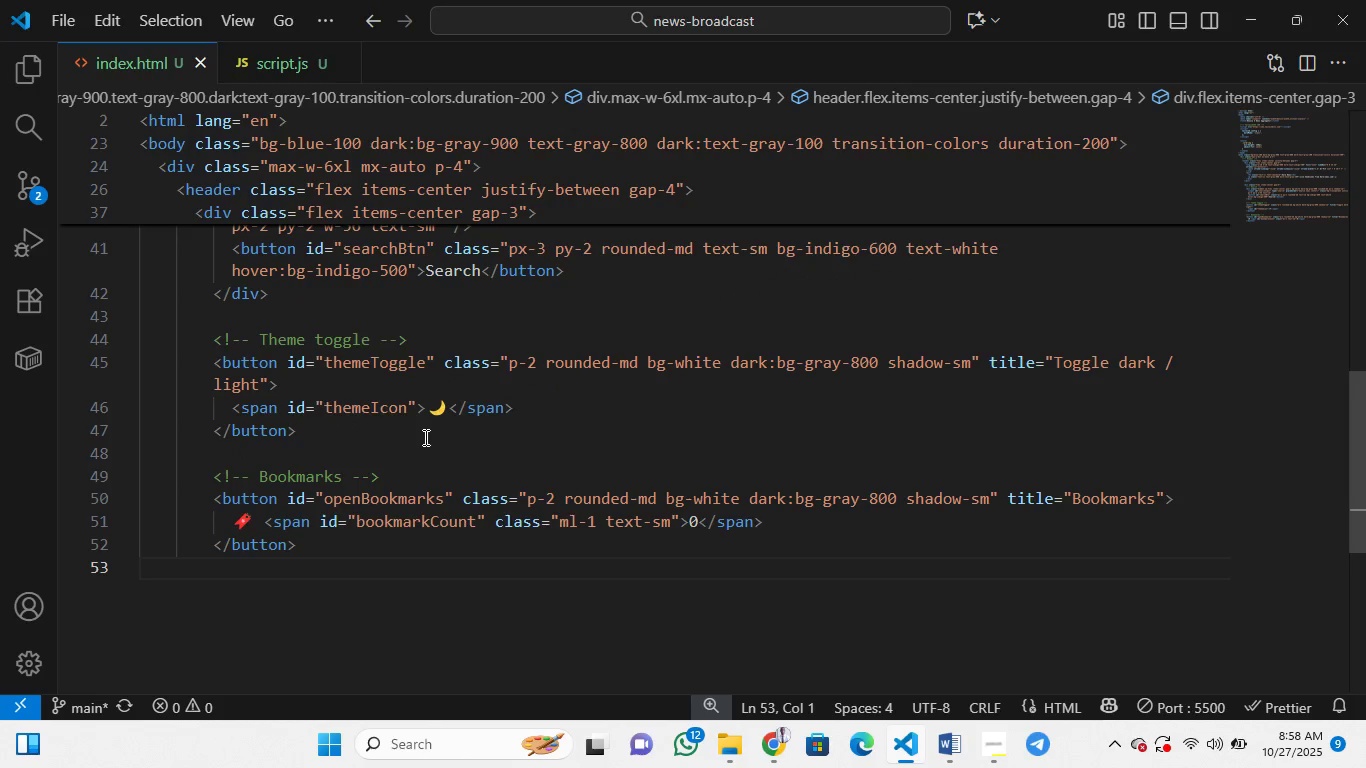 
key(Control+Z)
 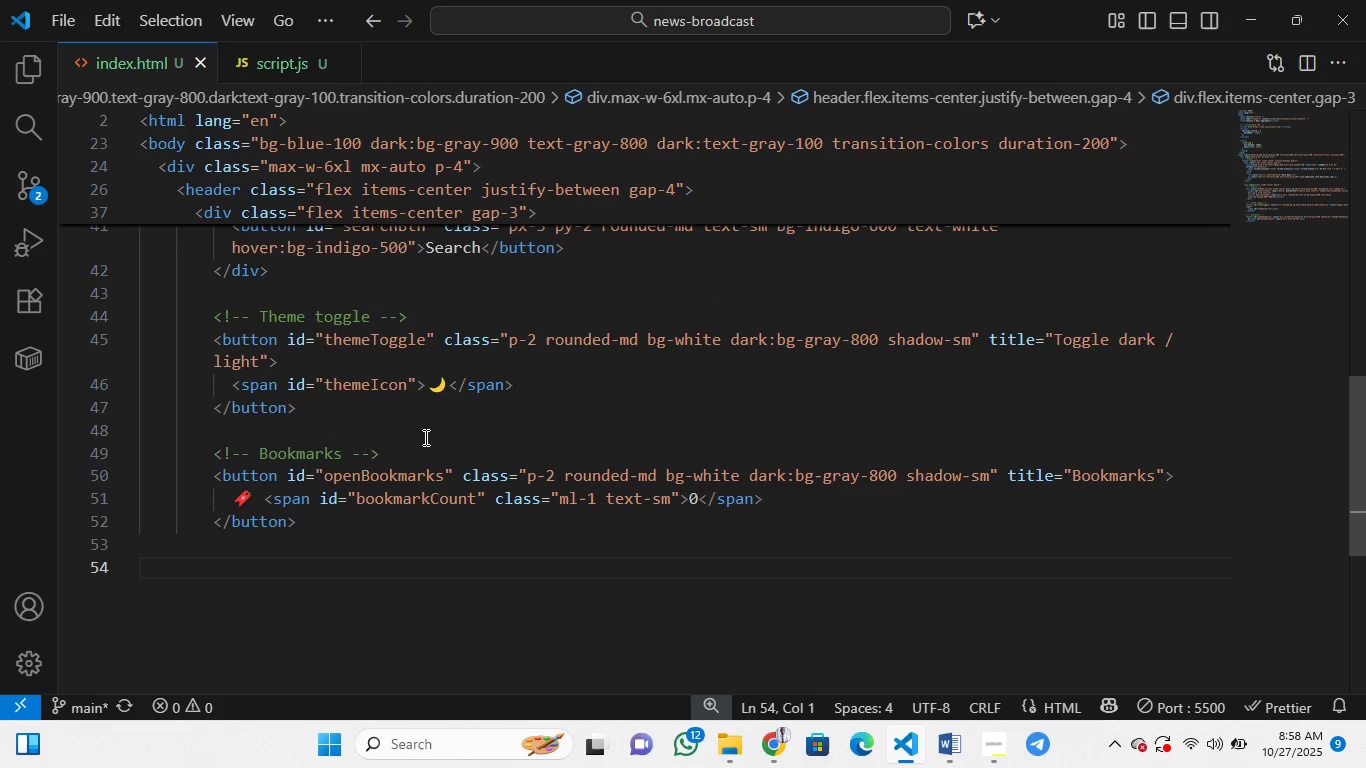 
key(Control+Z)
 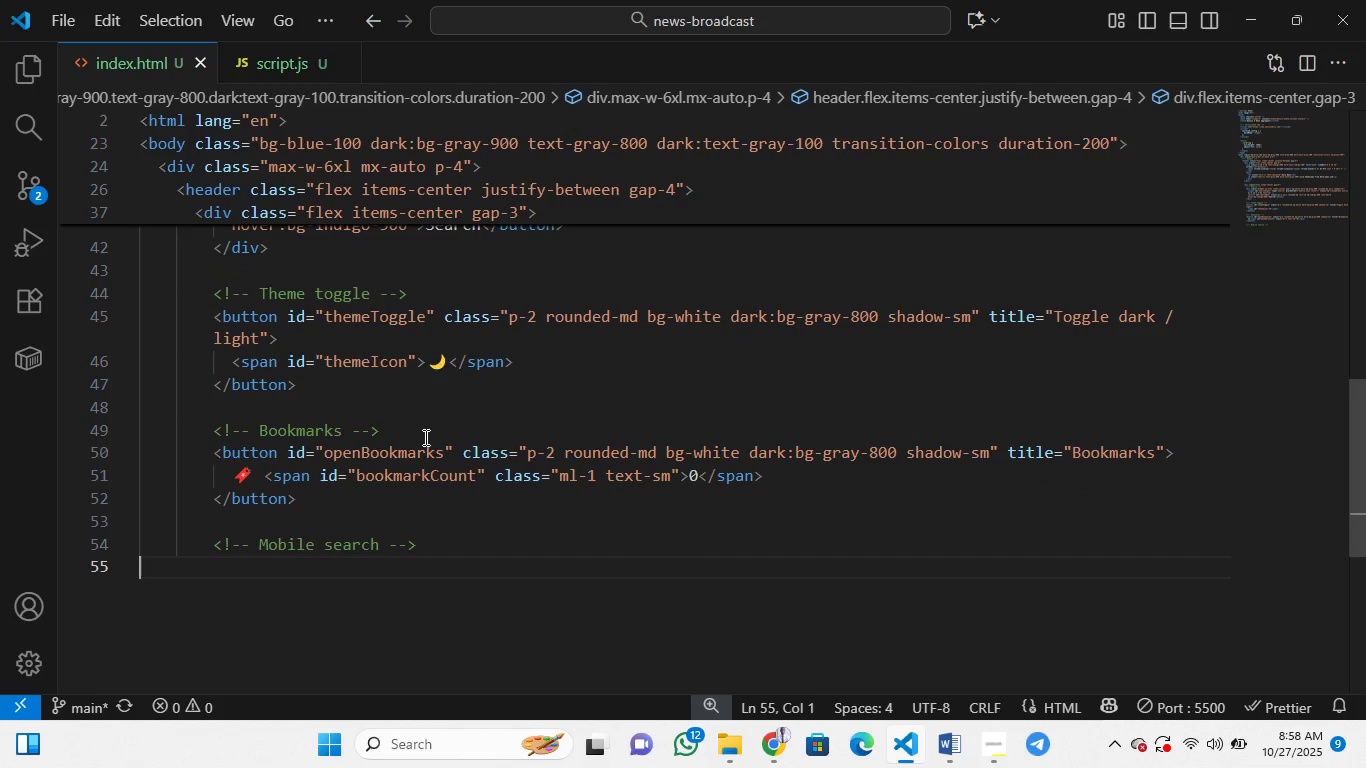 
key(Z)
 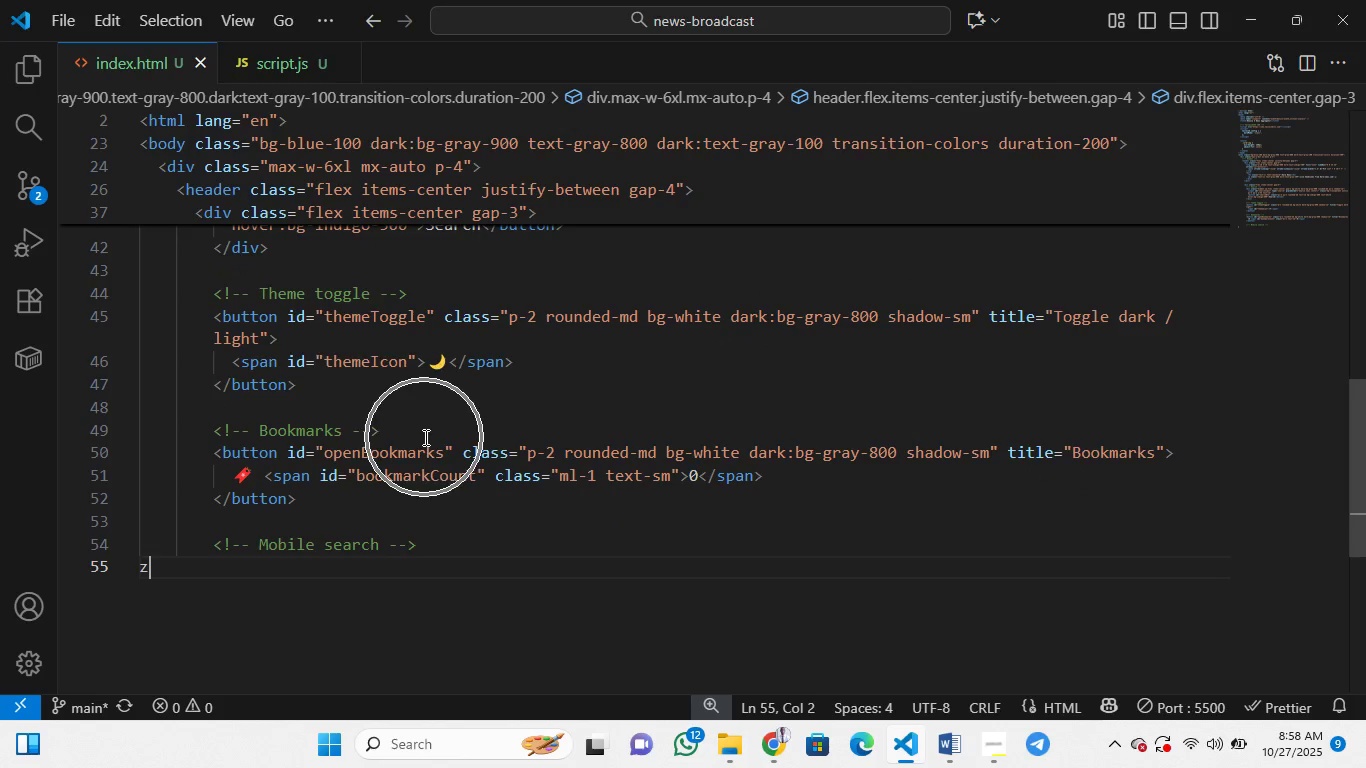 
key(Control+ControlLeft)
 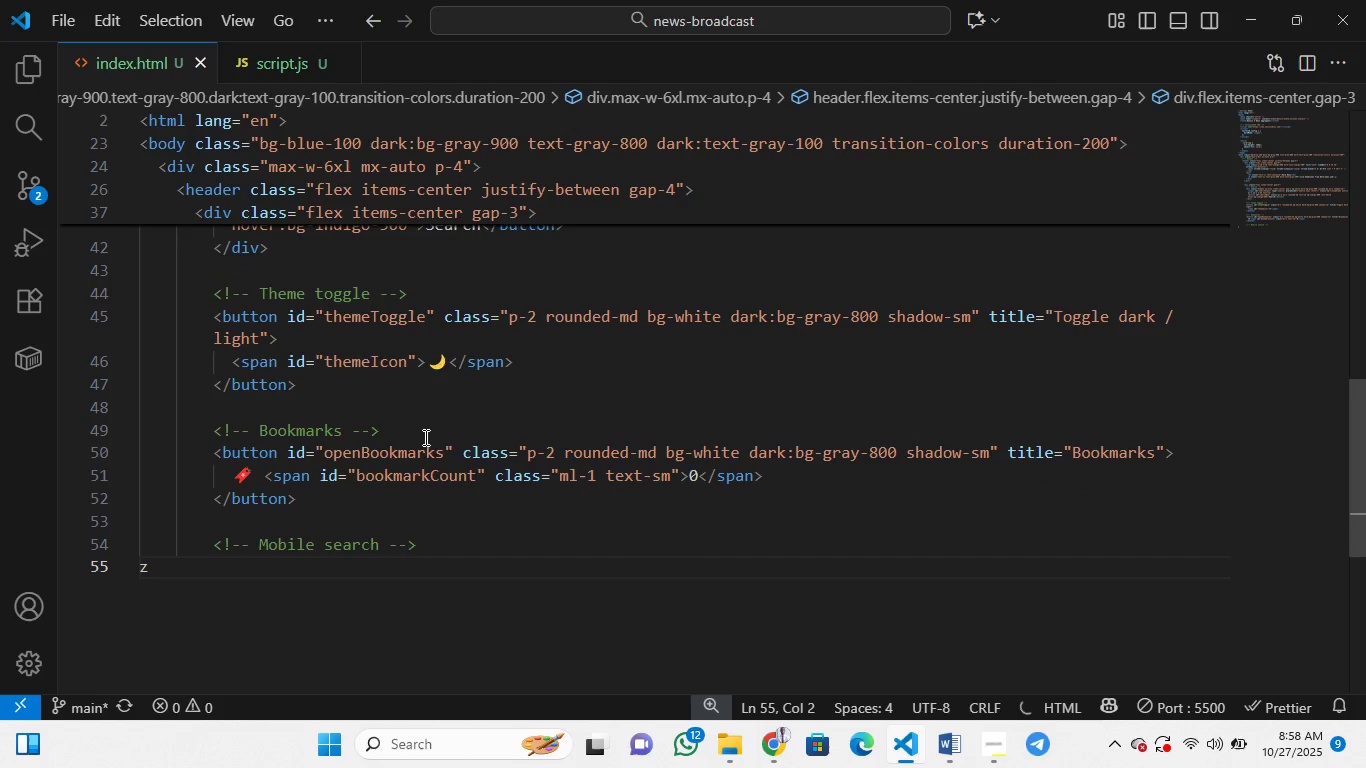 
key(Control+Z)
 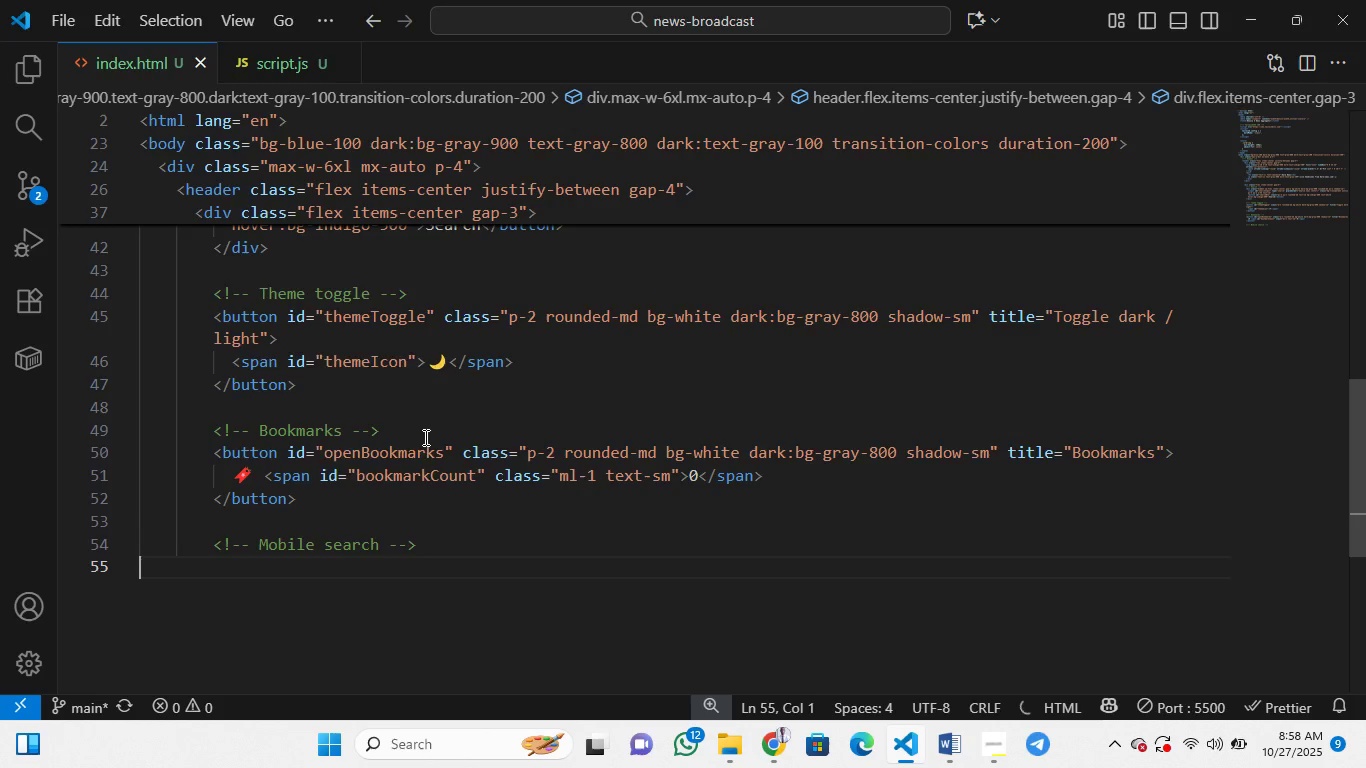 
key(Control+Z)
 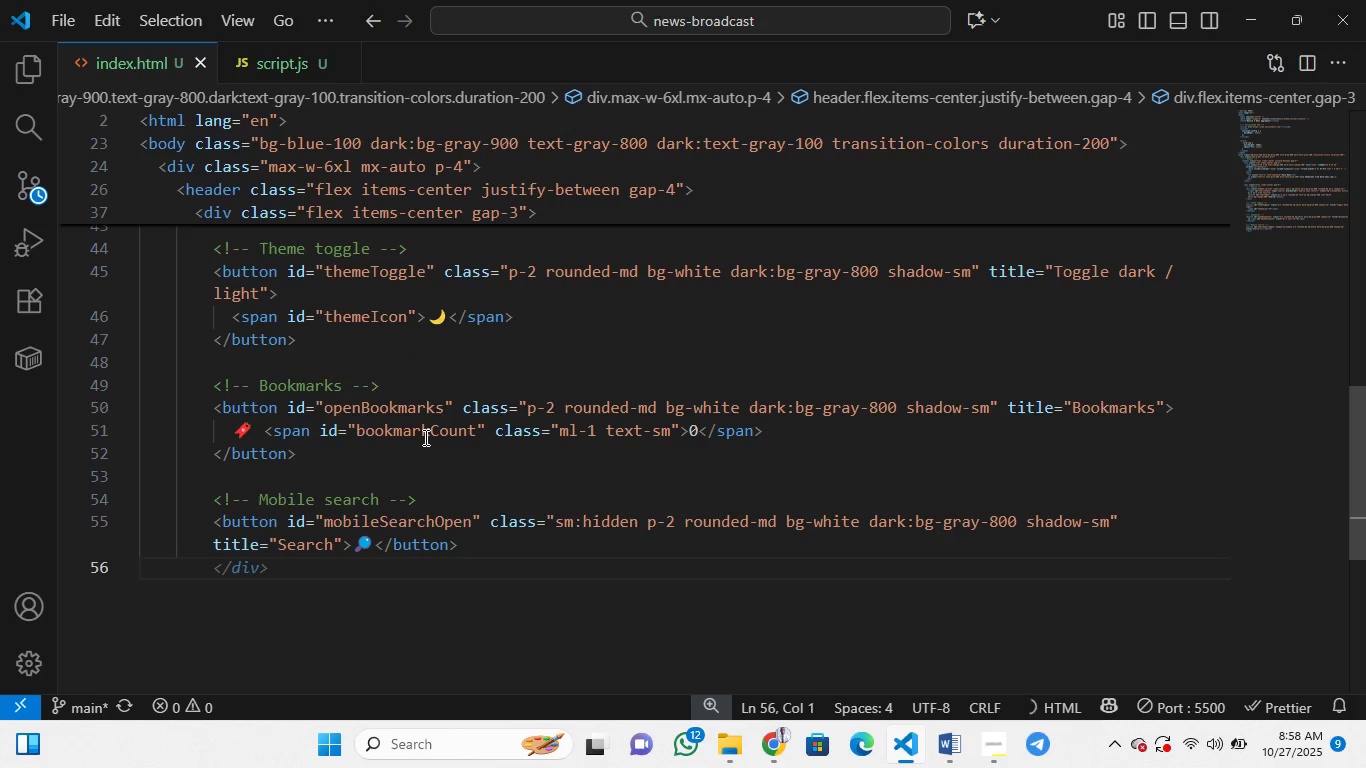 
key(Control+Z)
 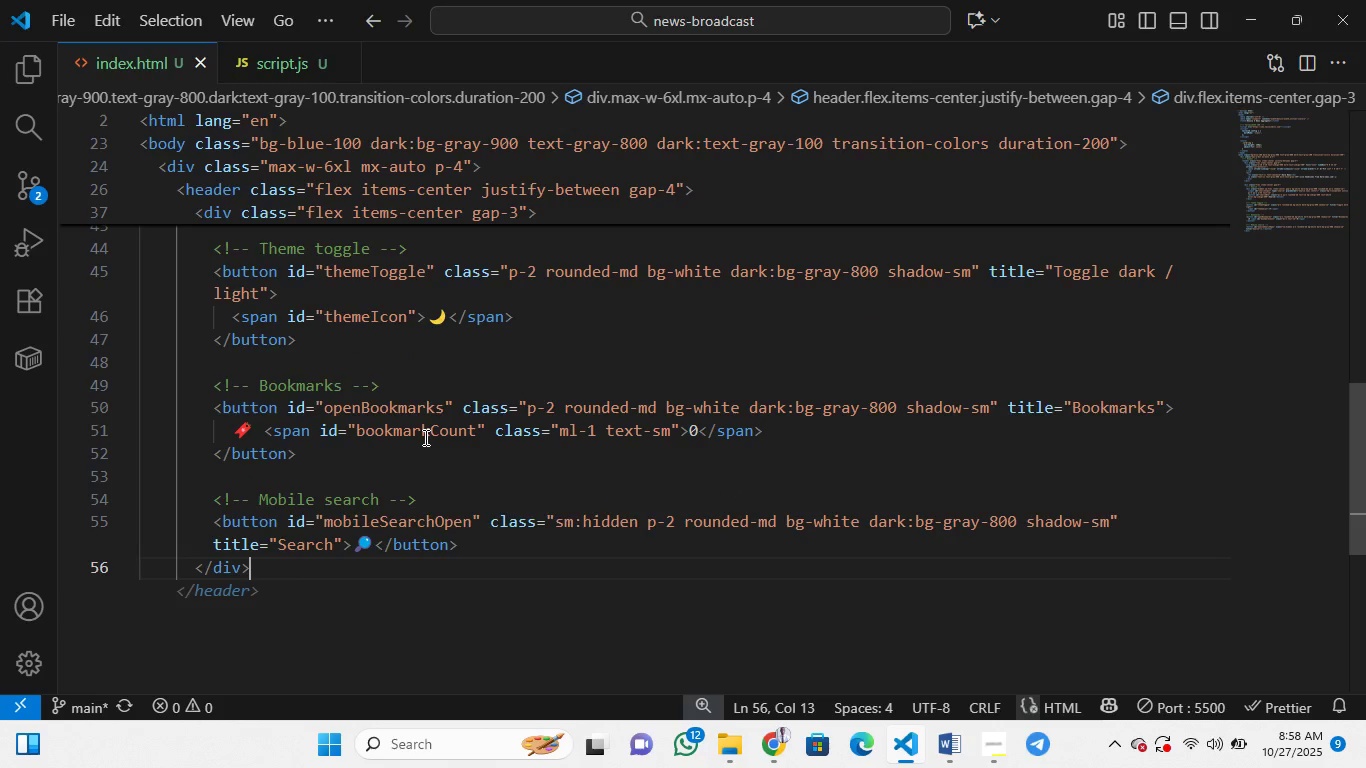 
key(Control+Z)
 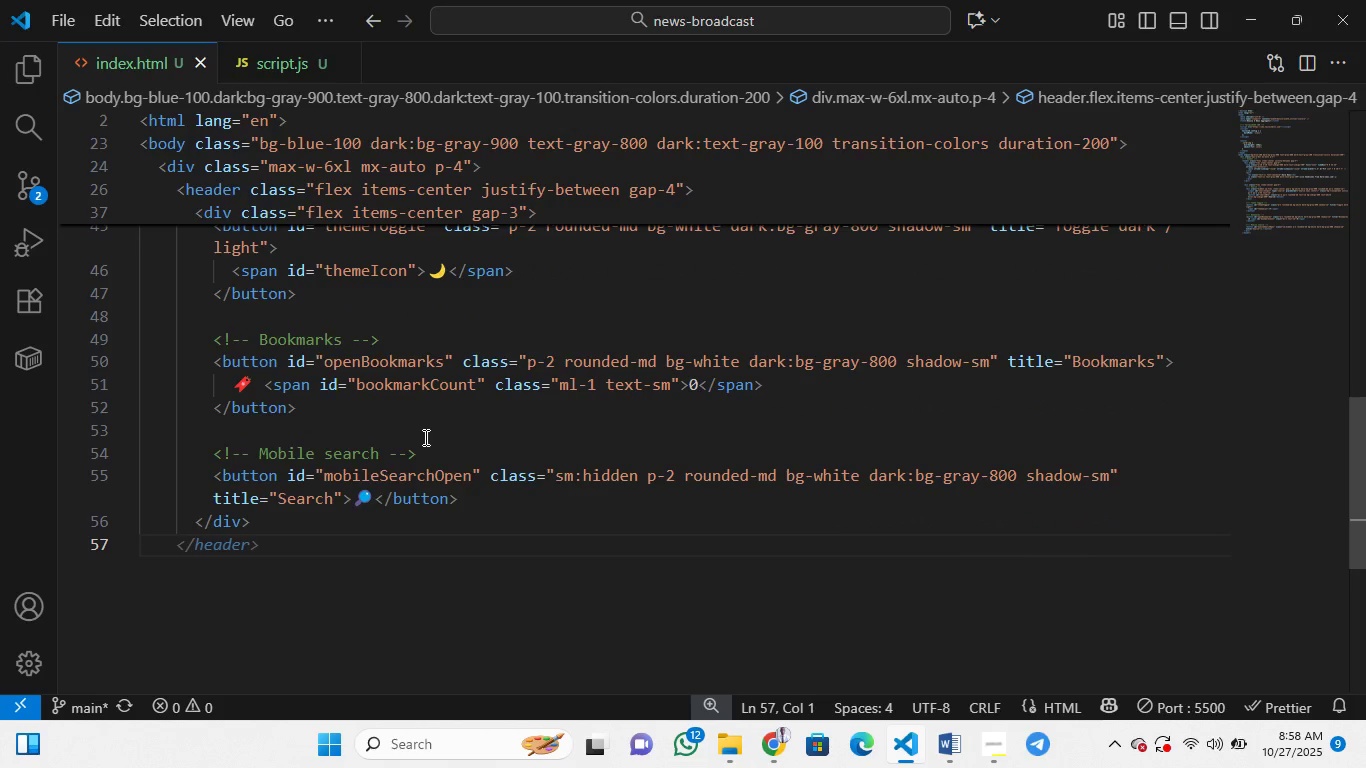 
key(Control+Z)
 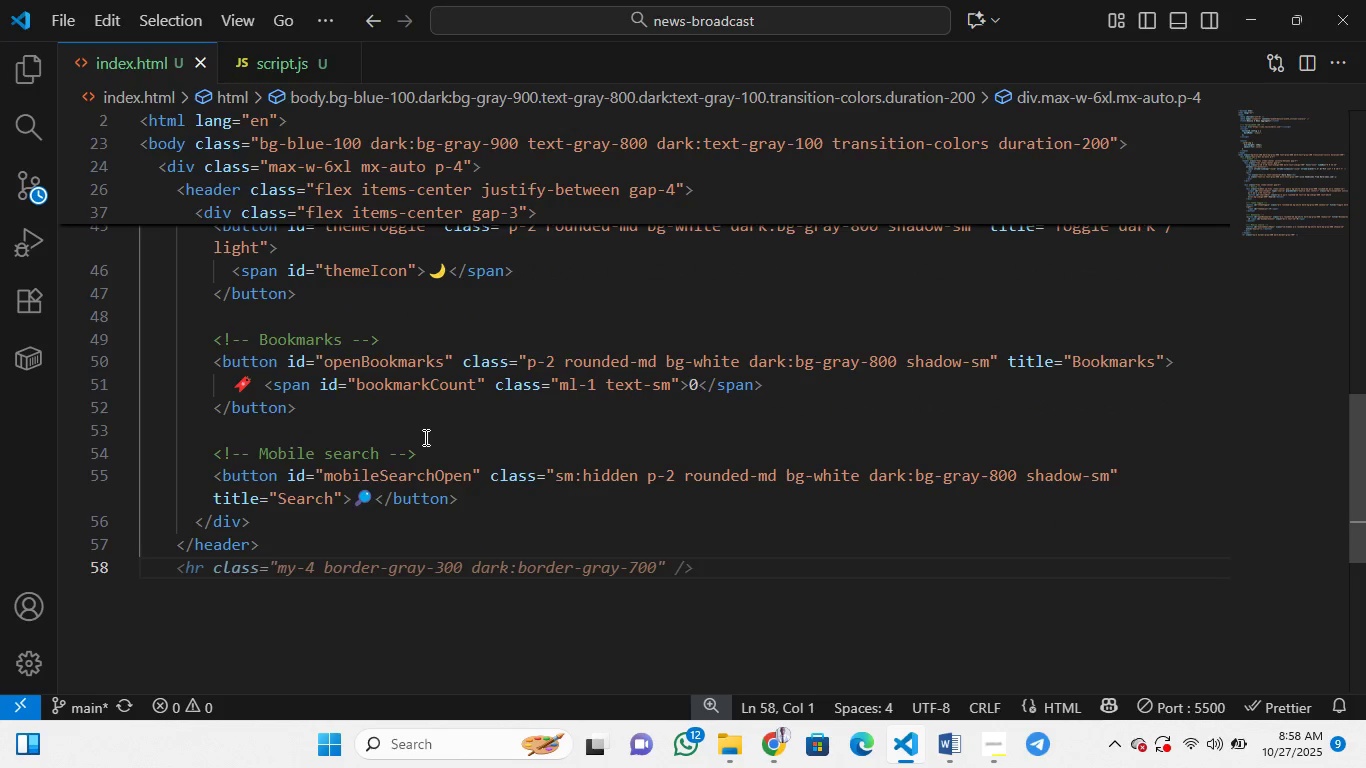 
key(Control+Z)
 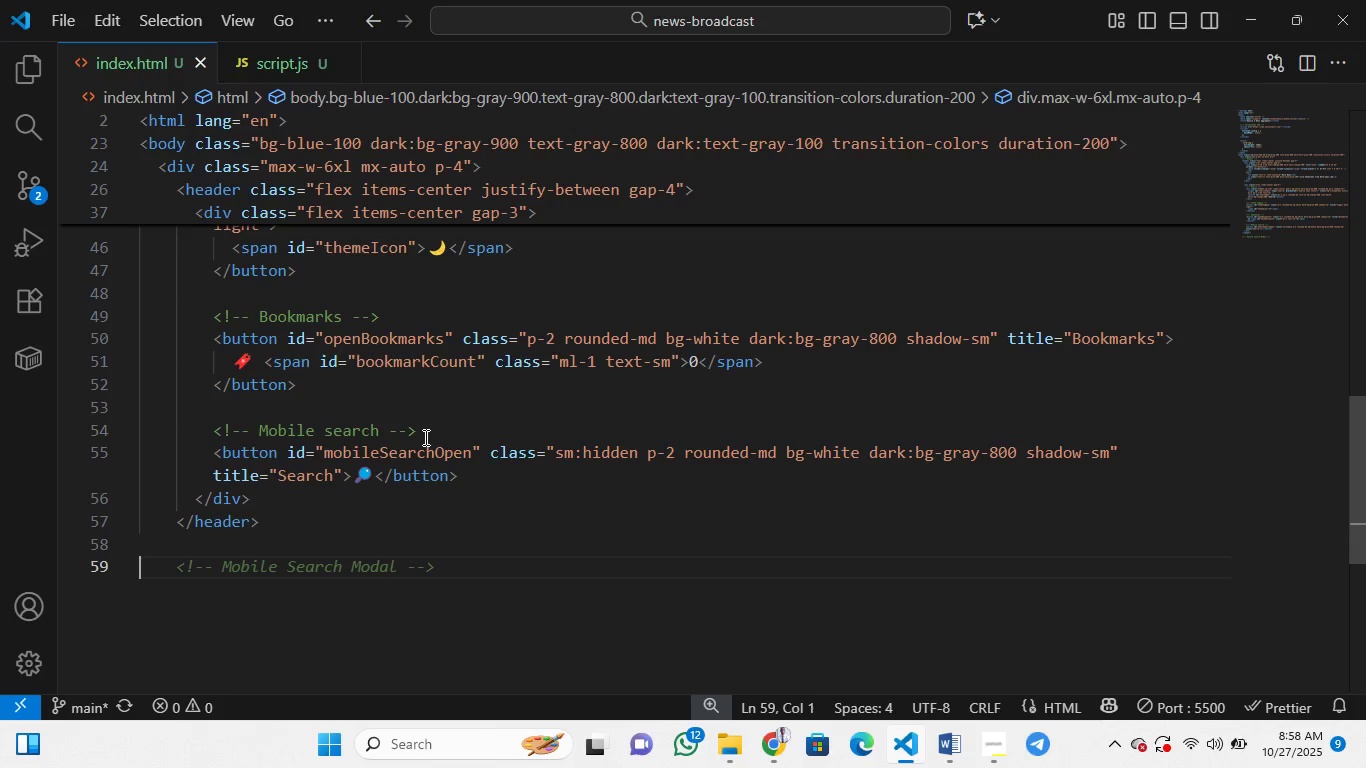 
key(Control+Z)
 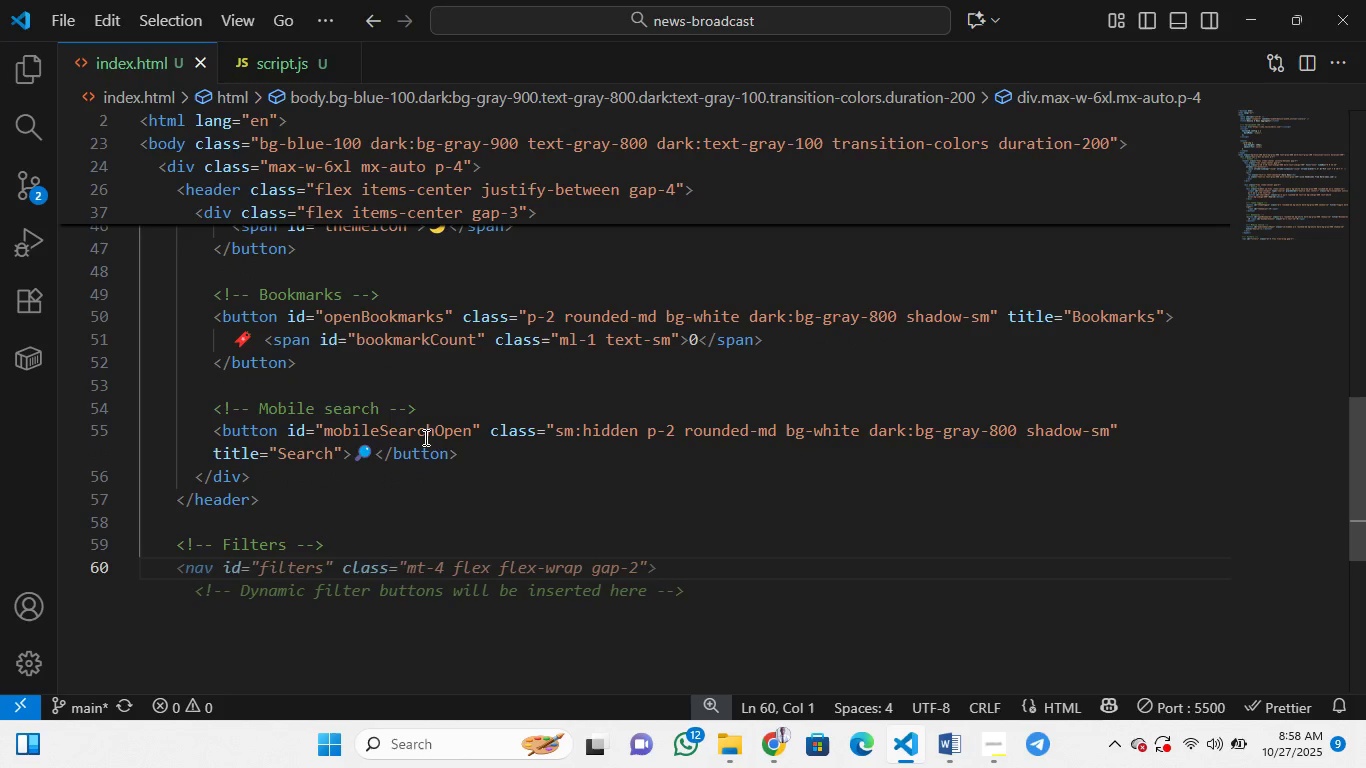 
key(Control+Z)
 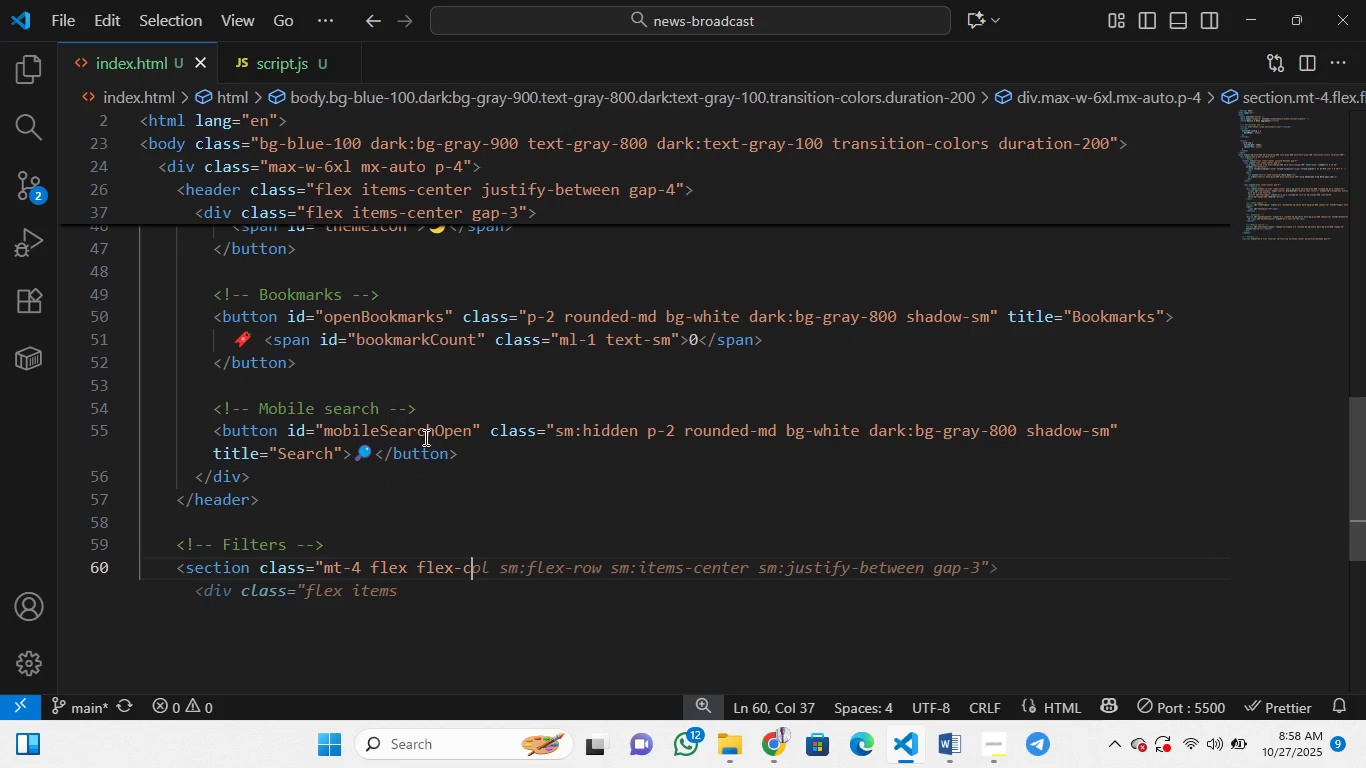 
key(Z)
 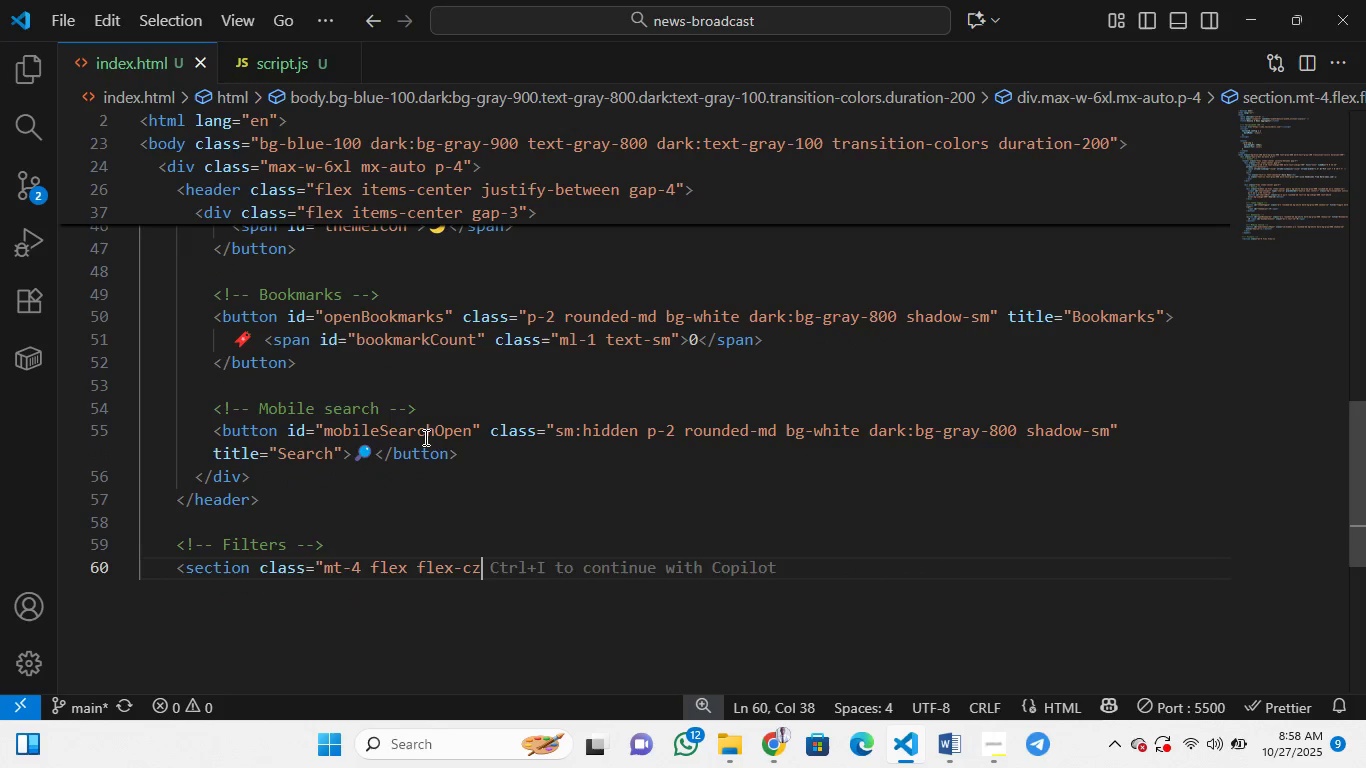 
key(Control+ControlLeft)
 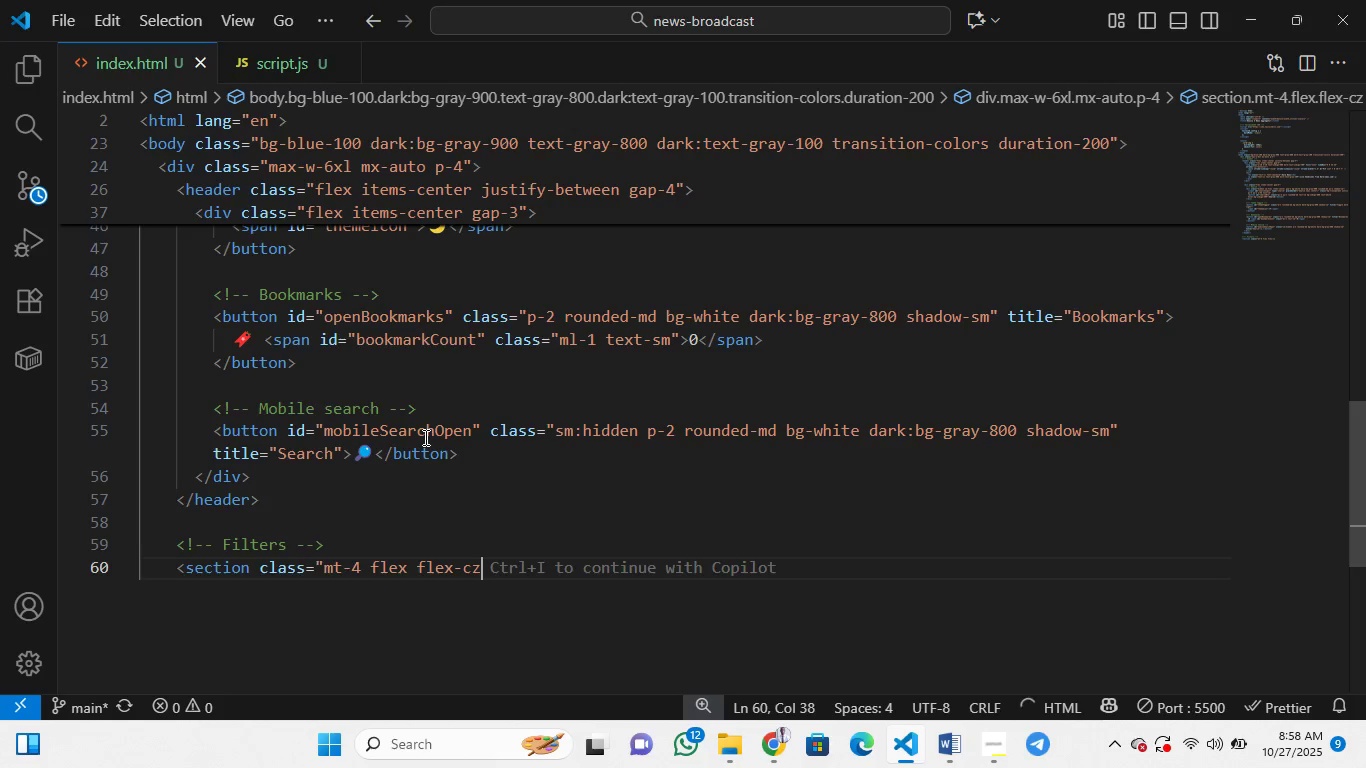 
key(Control+ControlLeft)
 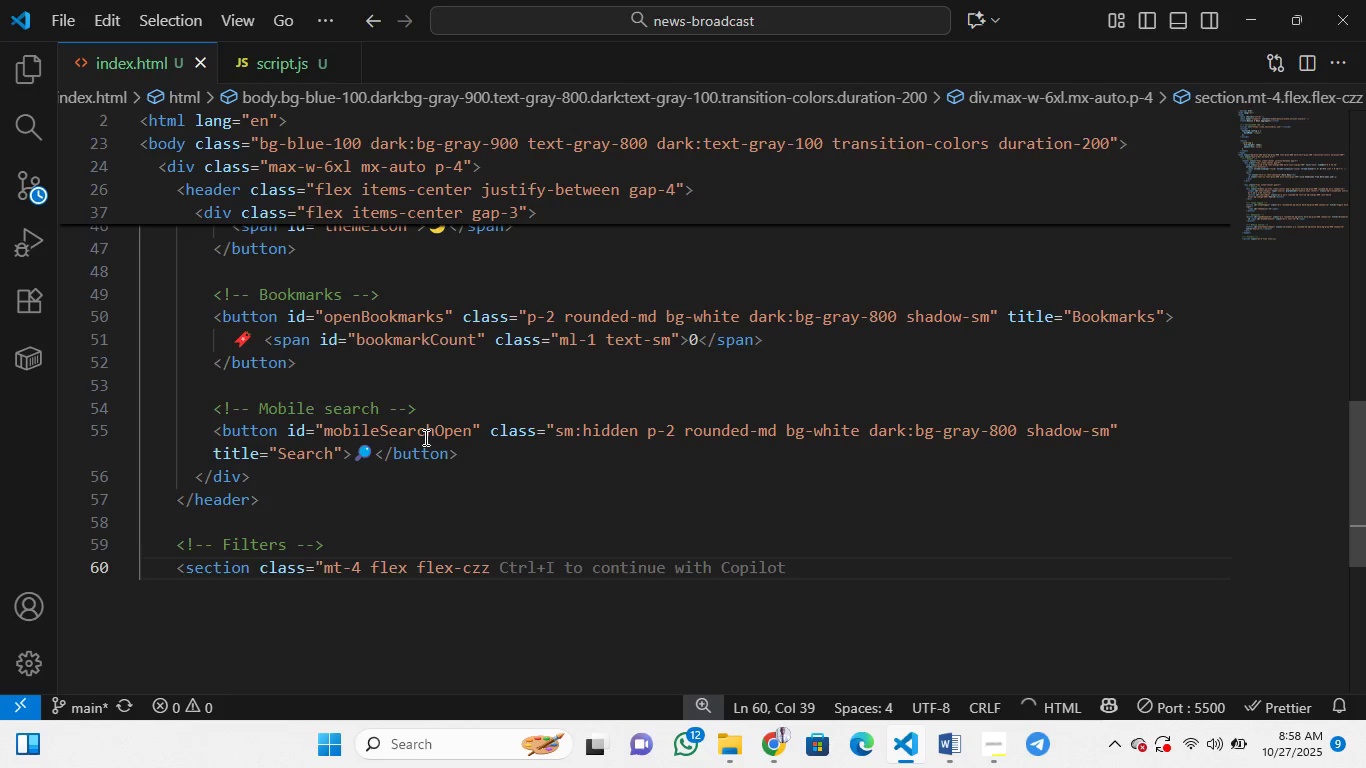 
key(Z)
 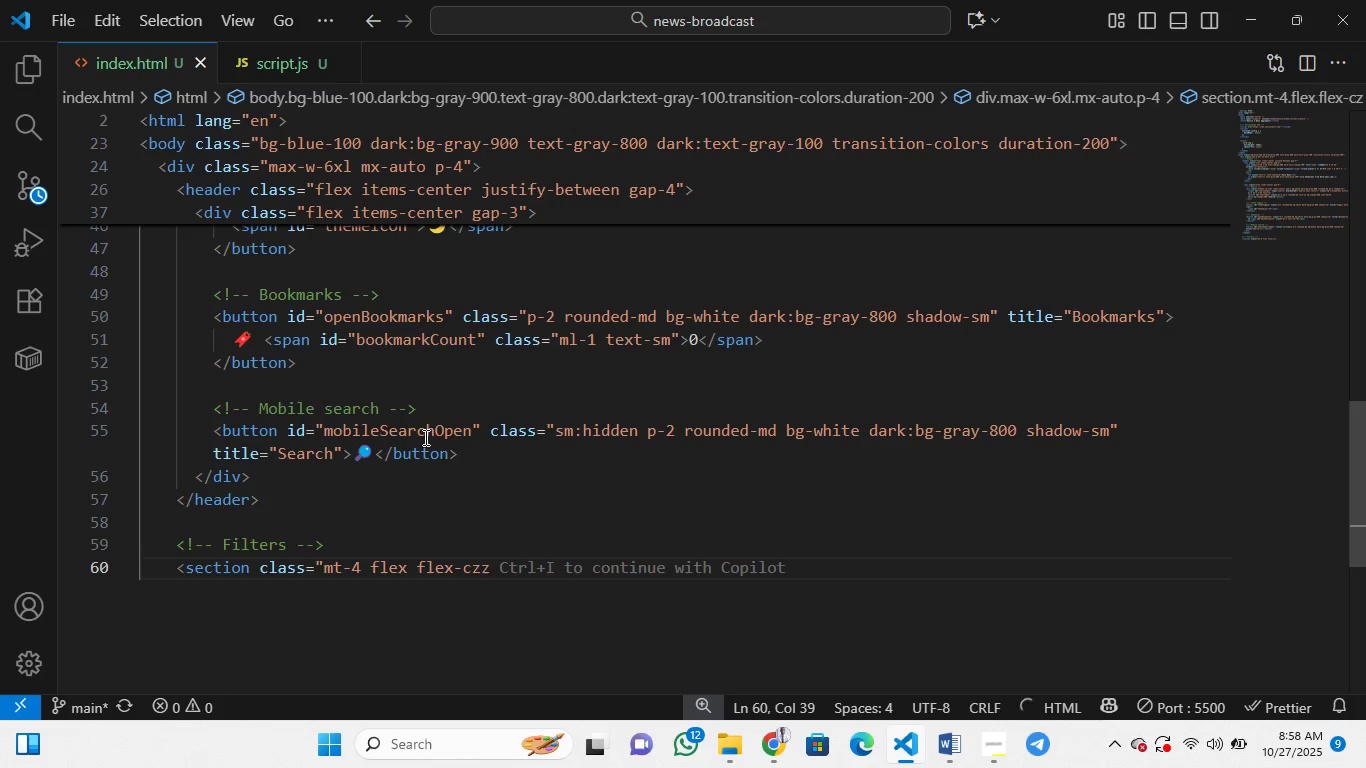 
key(Control+Z)
 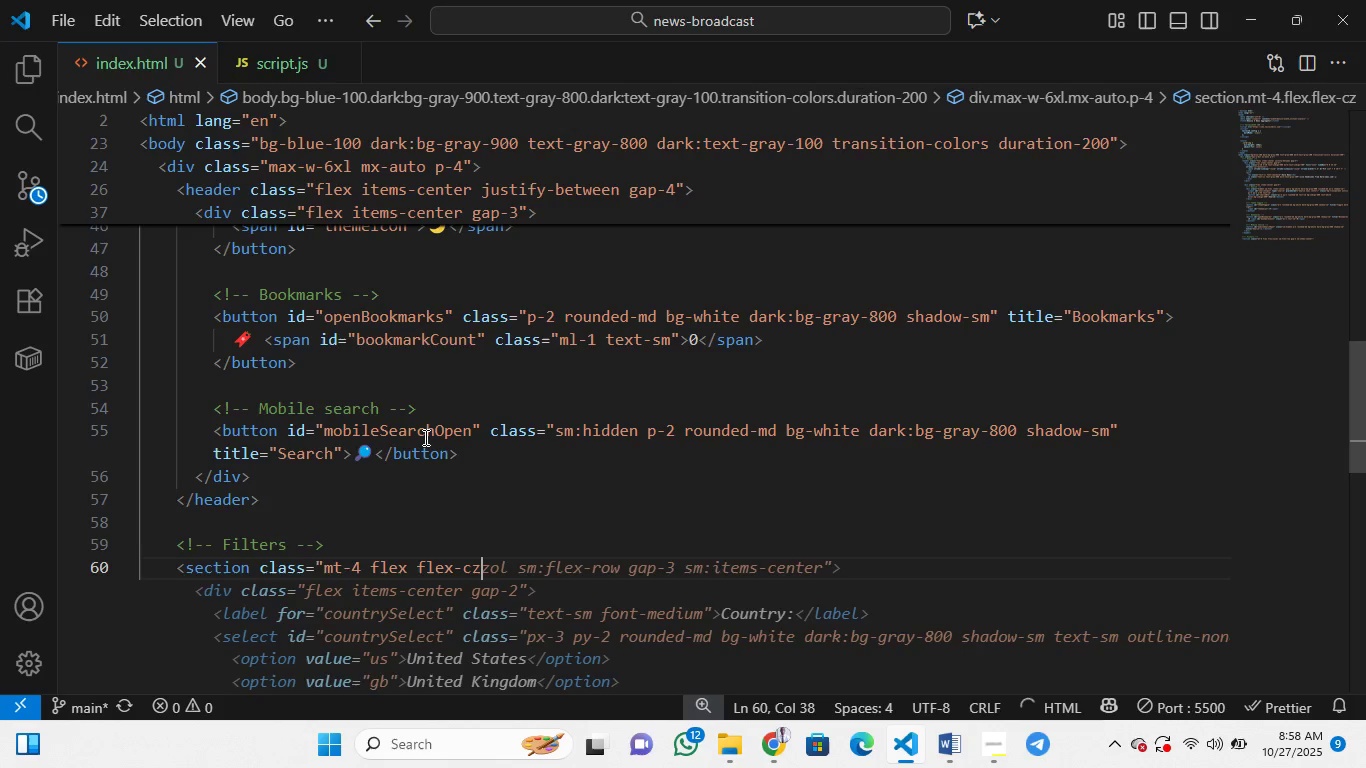 
key(Control+Z)
 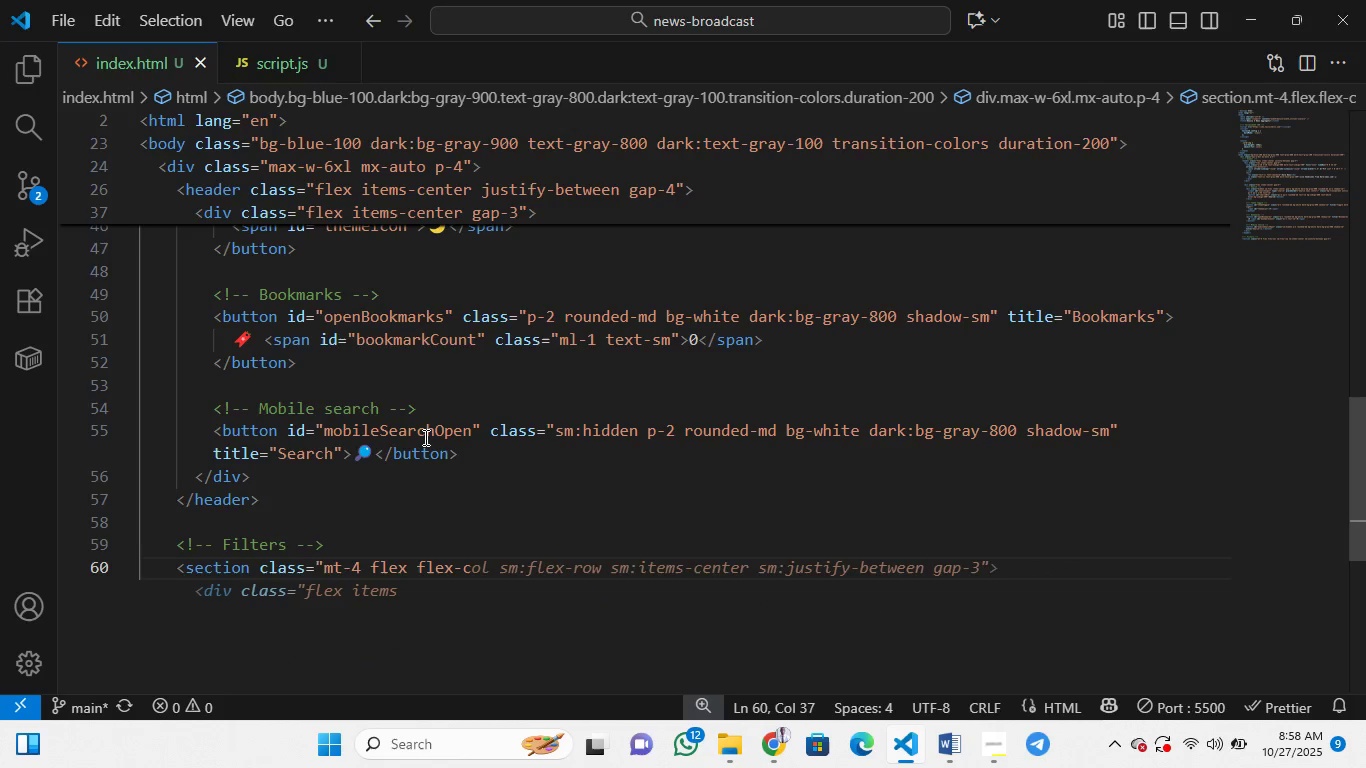 
key(Control+Z)
 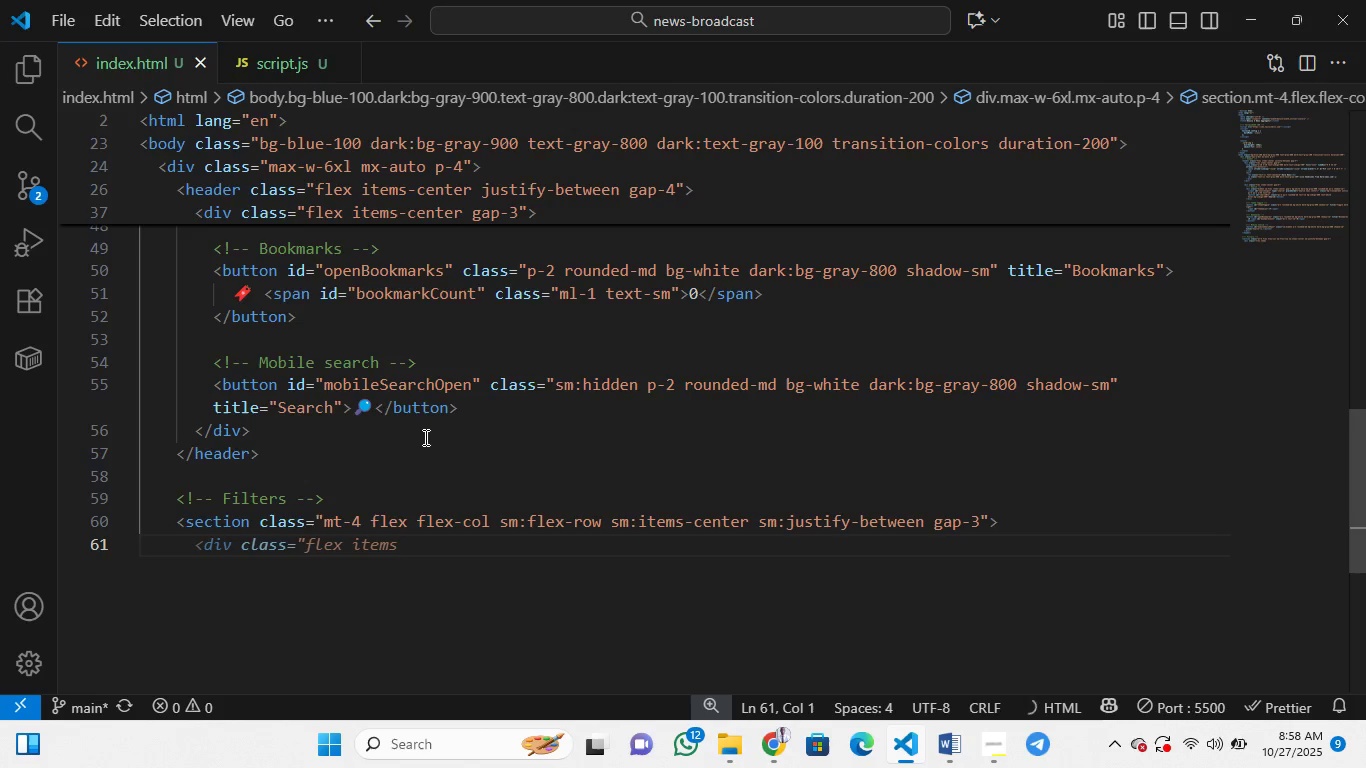 
key(Control+Z)
 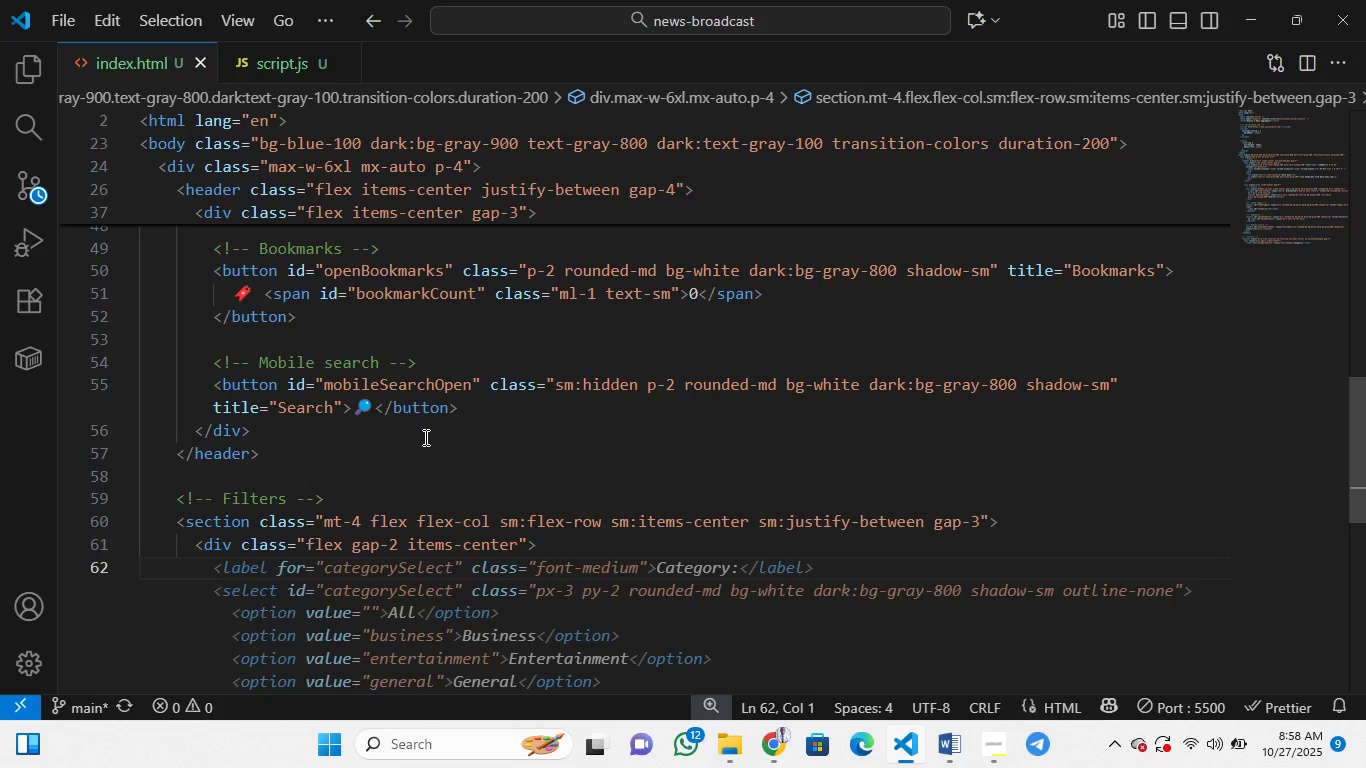 
key(Control+Z)
 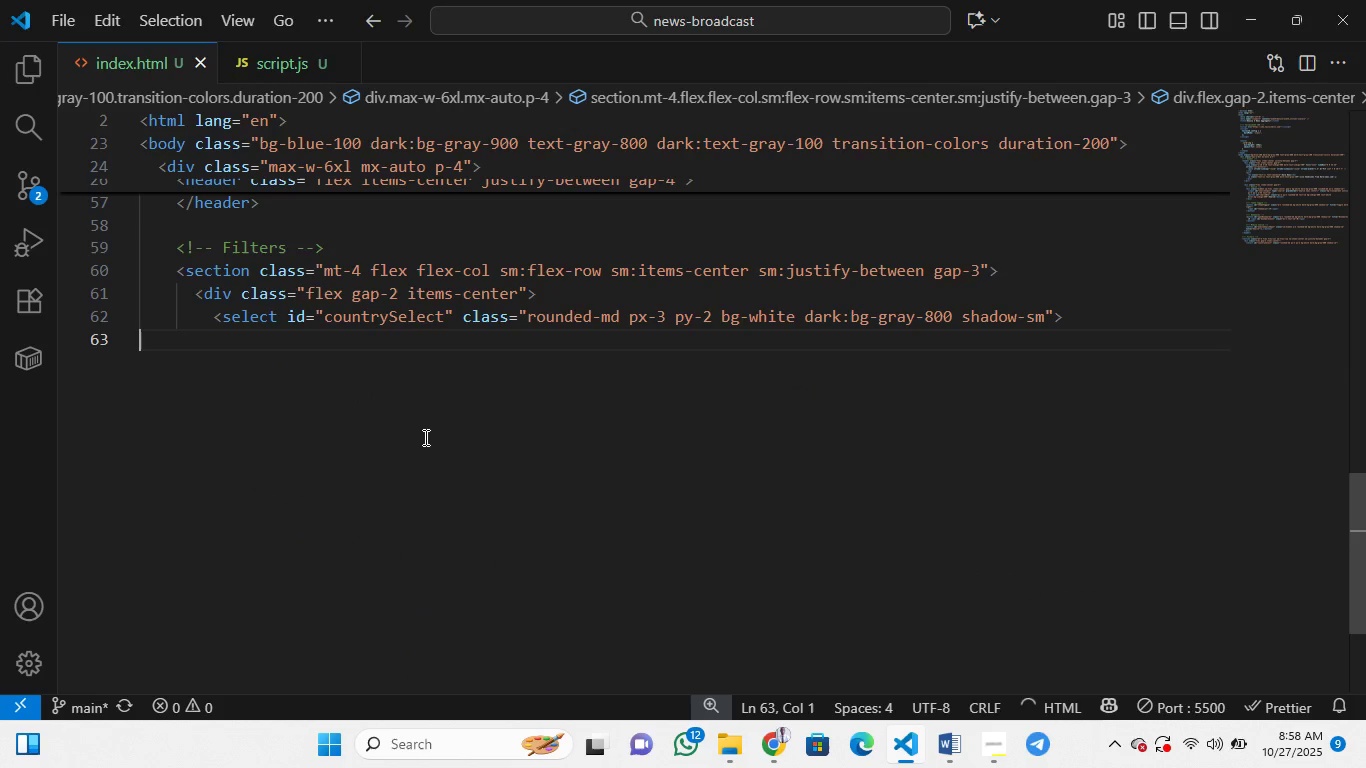 
key(Control+Z)
 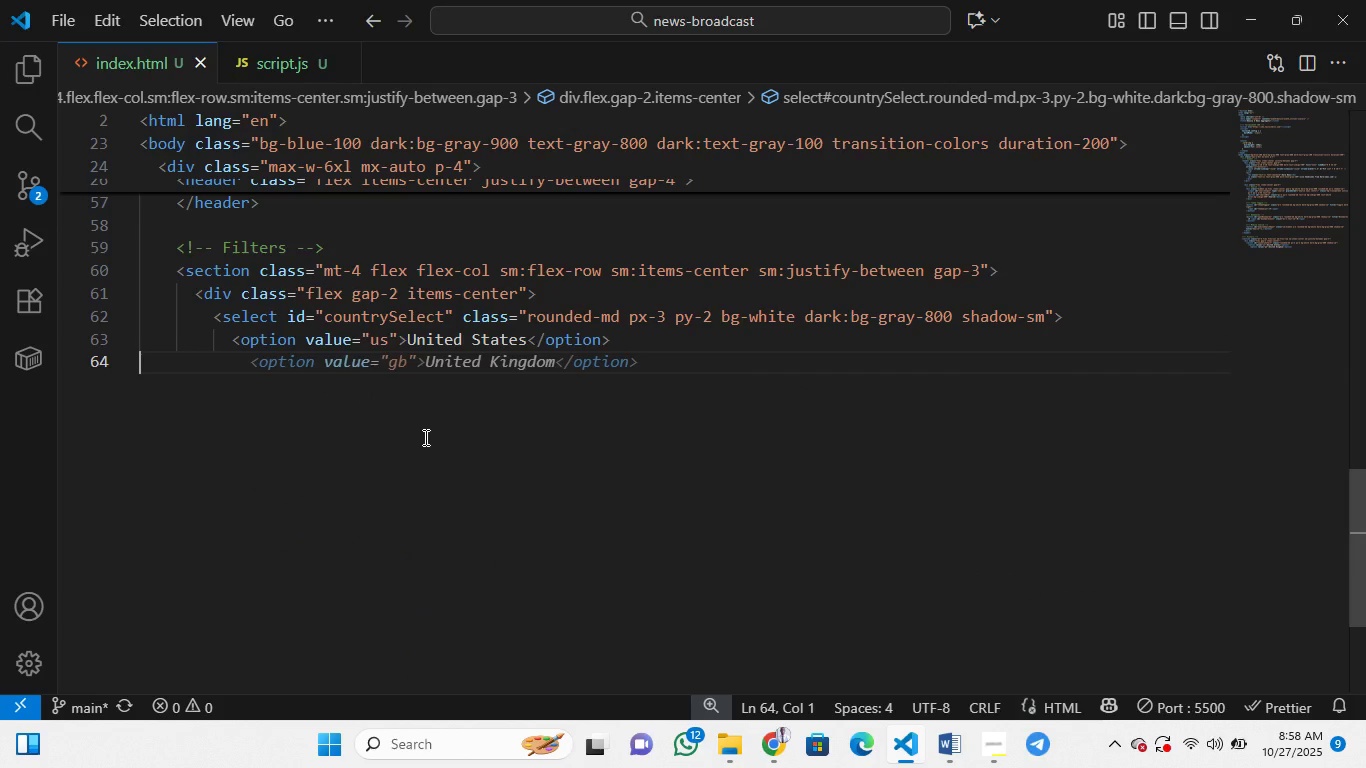 
key(Control+Z)
 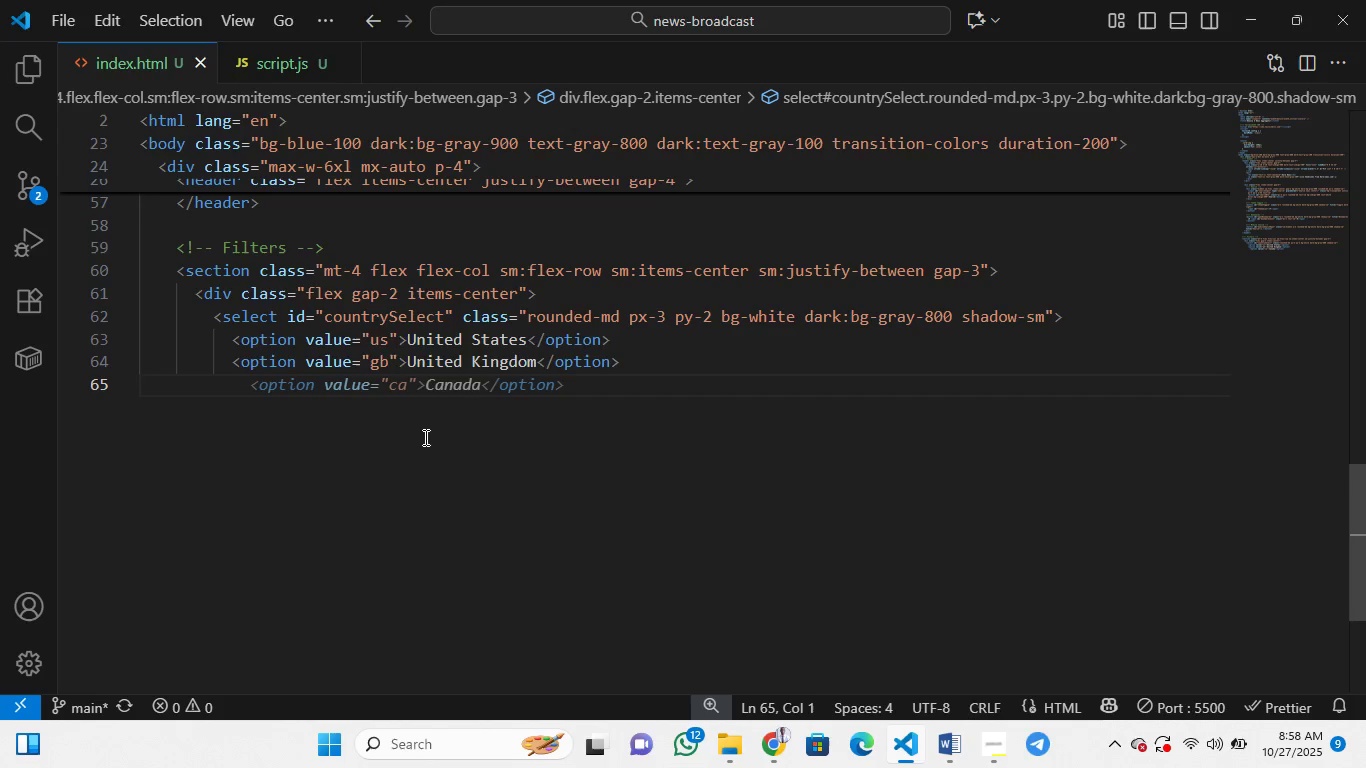 
key(Control+Z)
 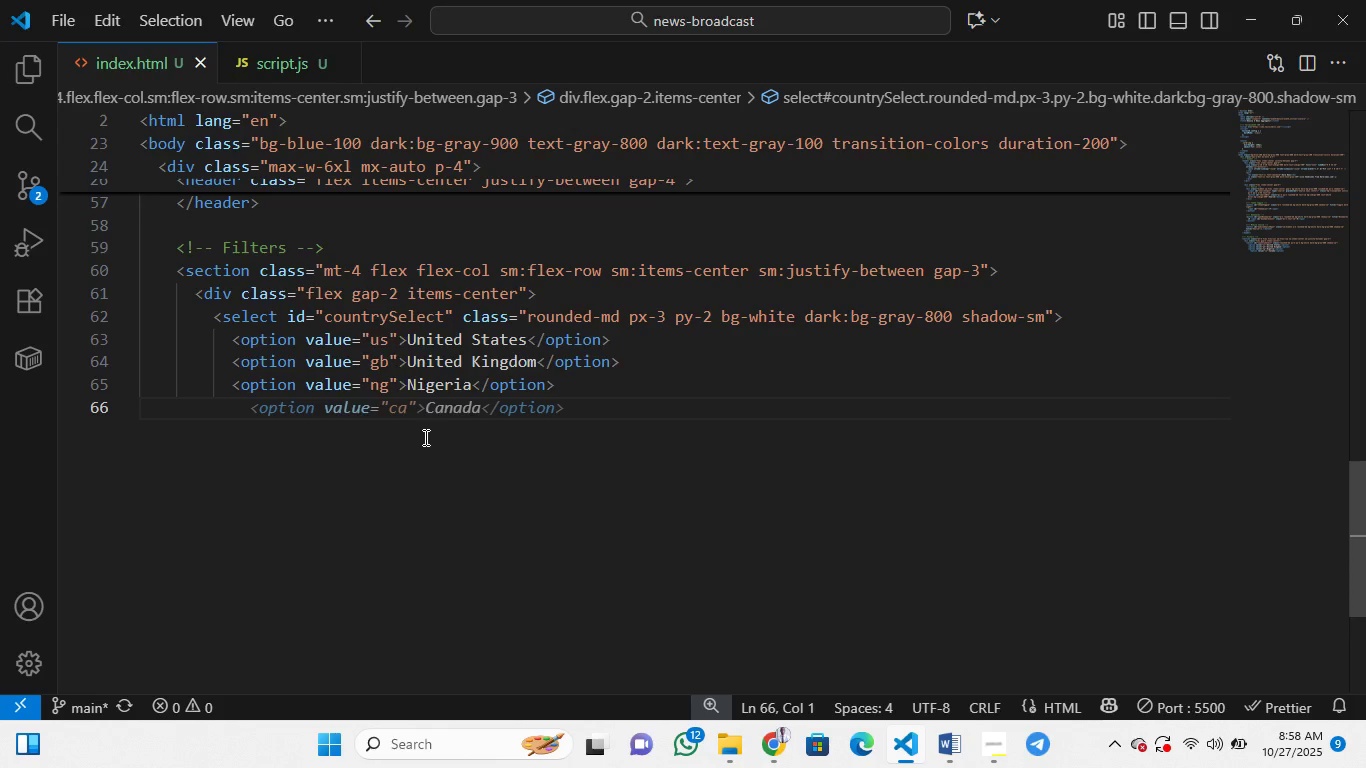 
key(Control+Z)
 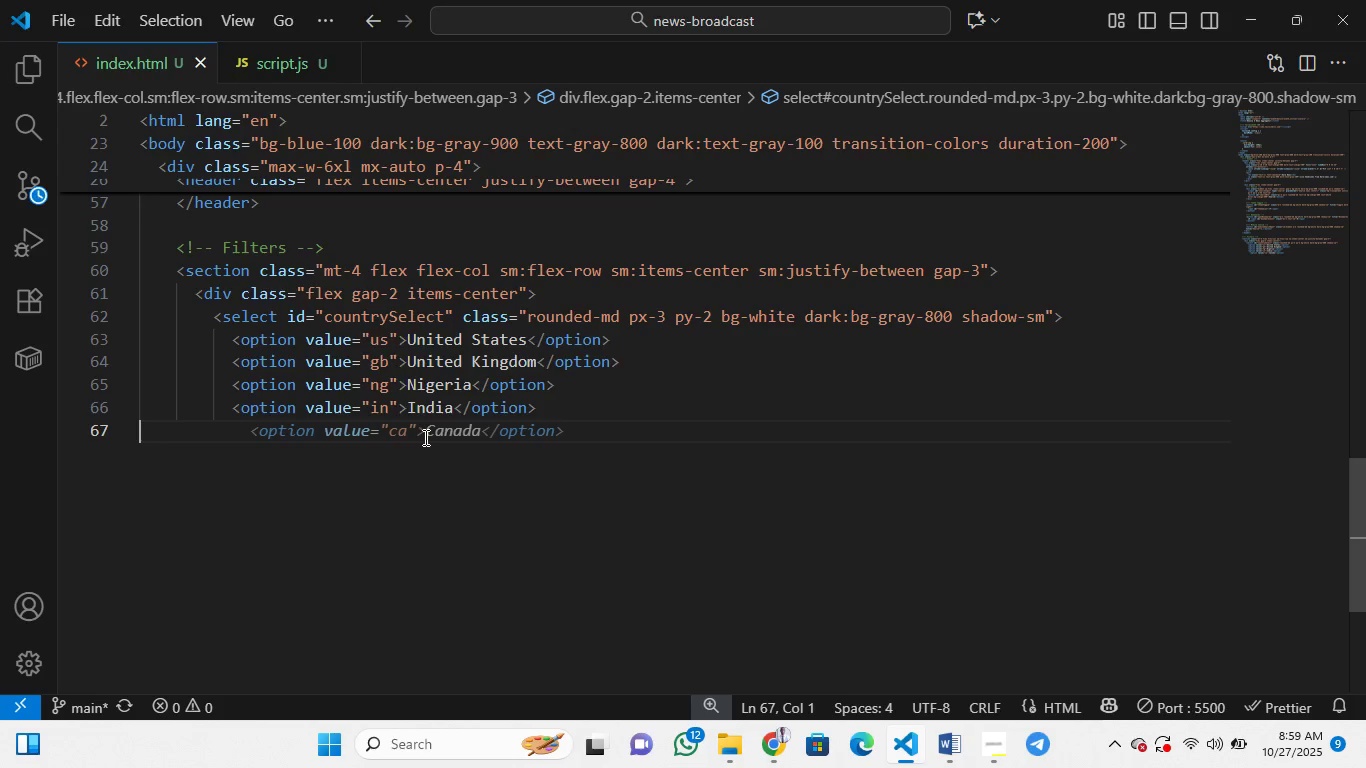 
key(Control+Z)
 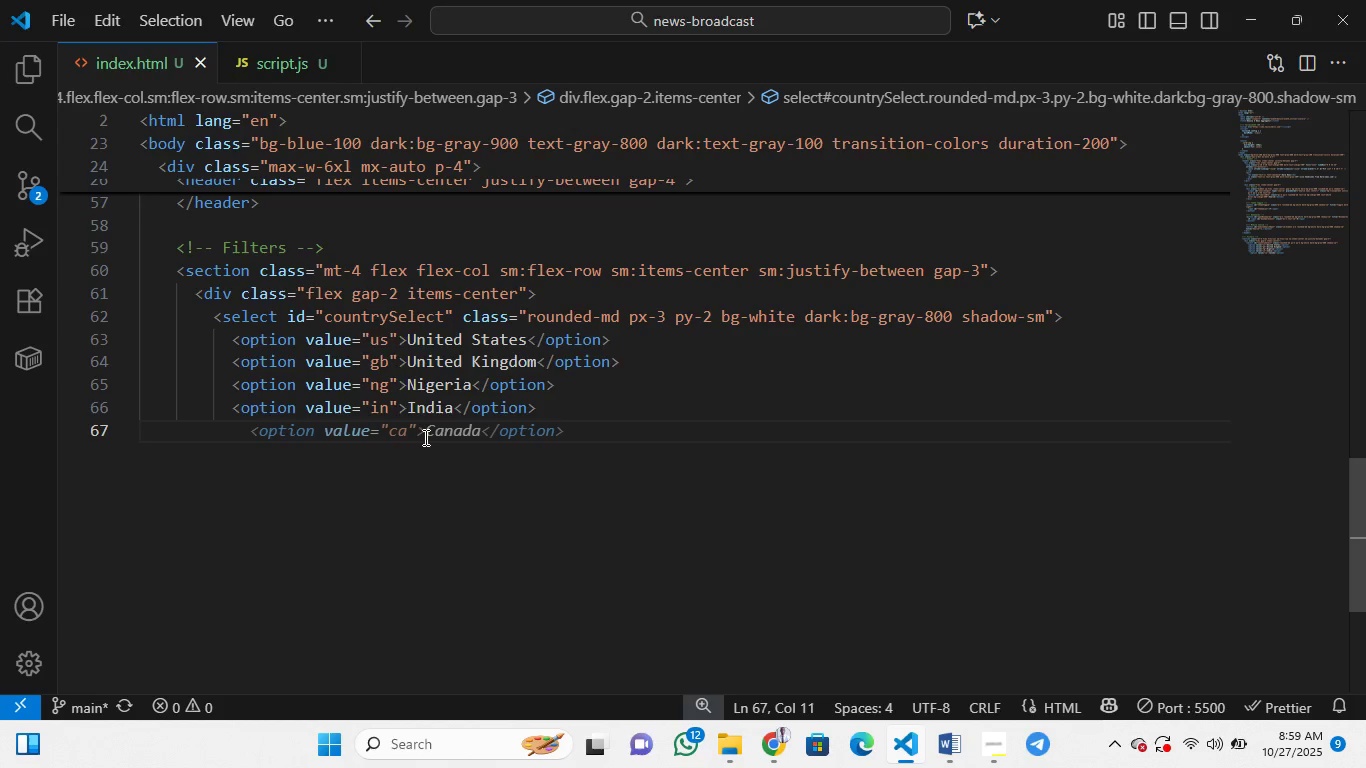 
key(Control+Z)
 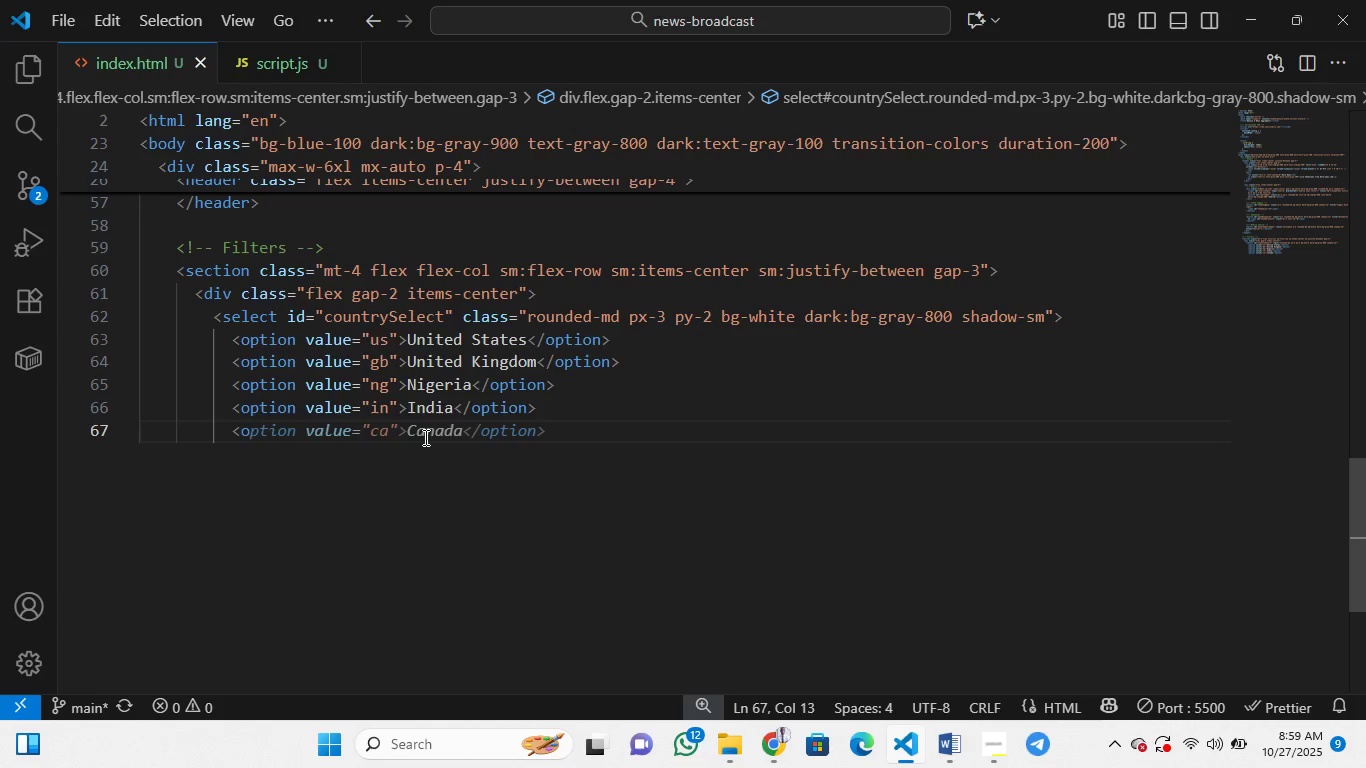 
key(Control+Z)
 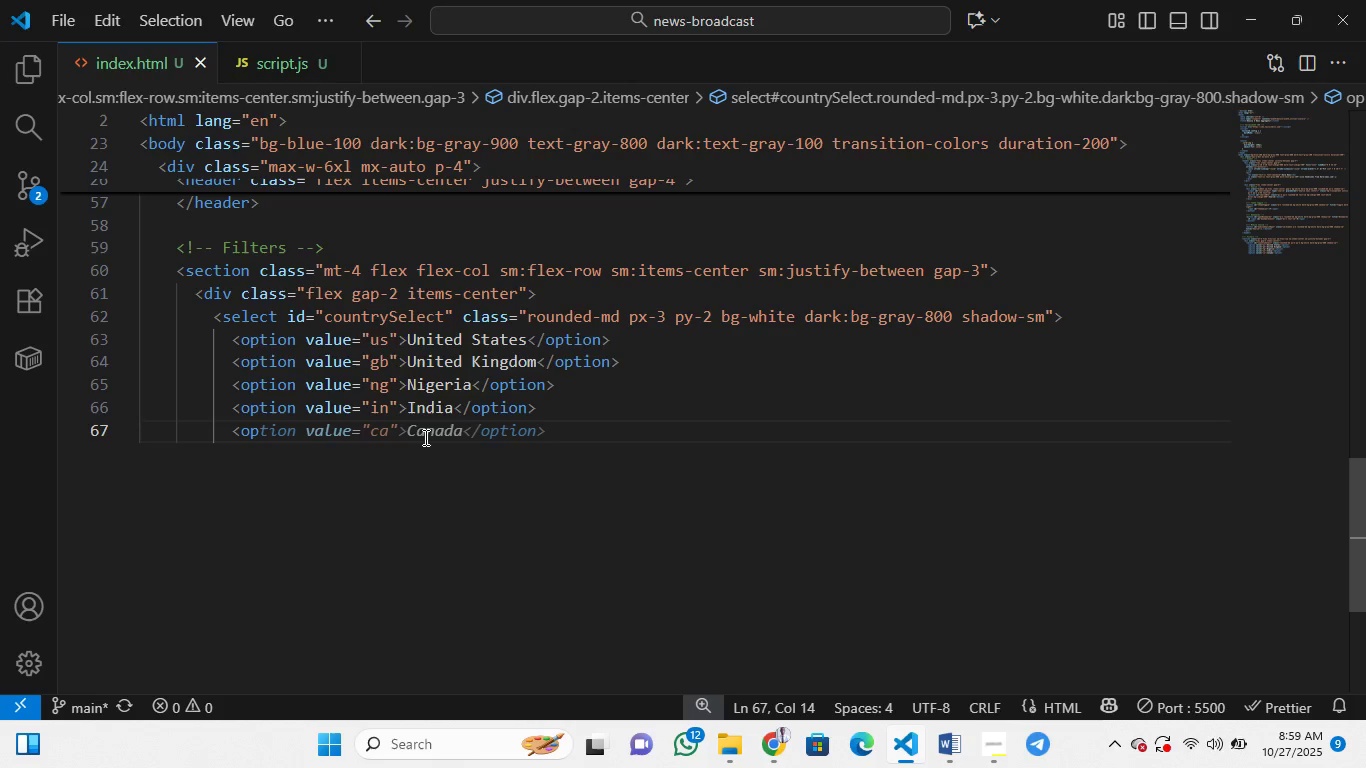 
key(Control+Z)
 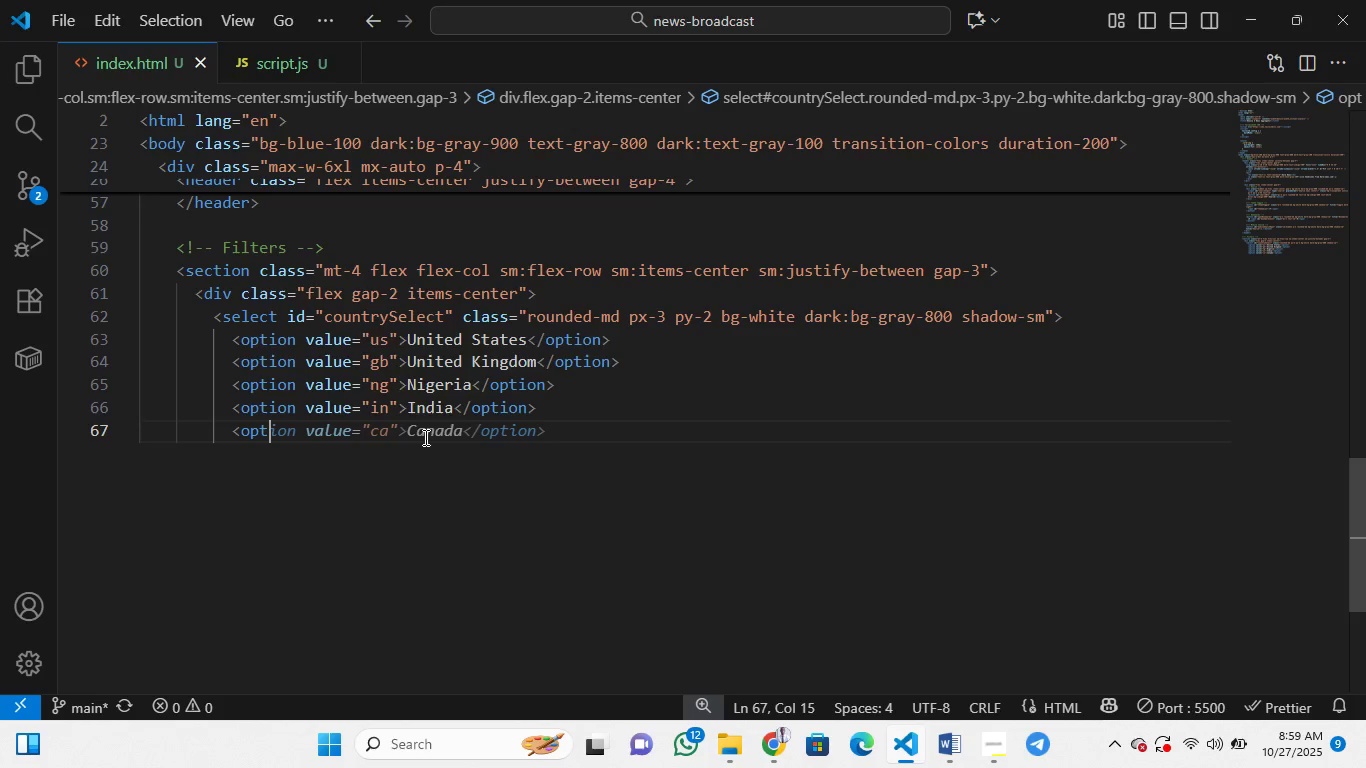 
key(Control+Z)
 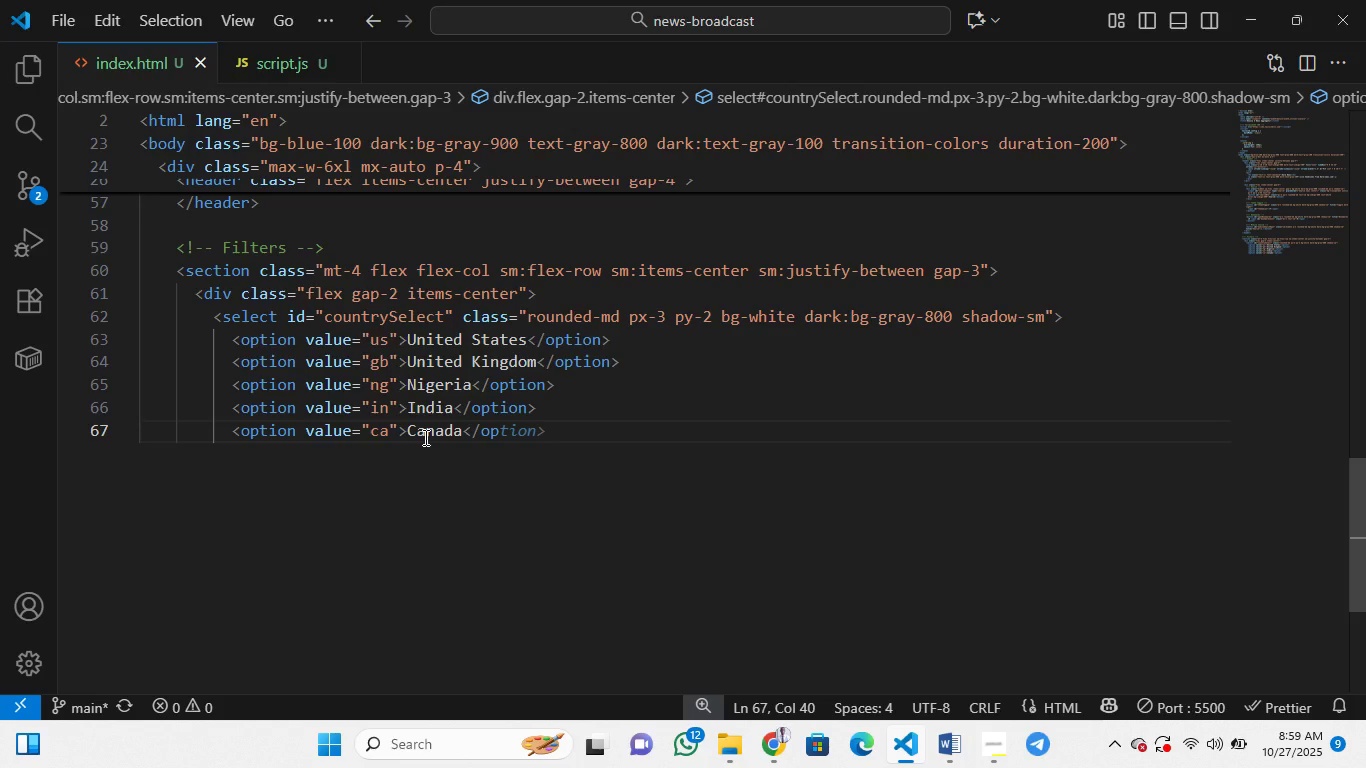 
key(Control+Z)
 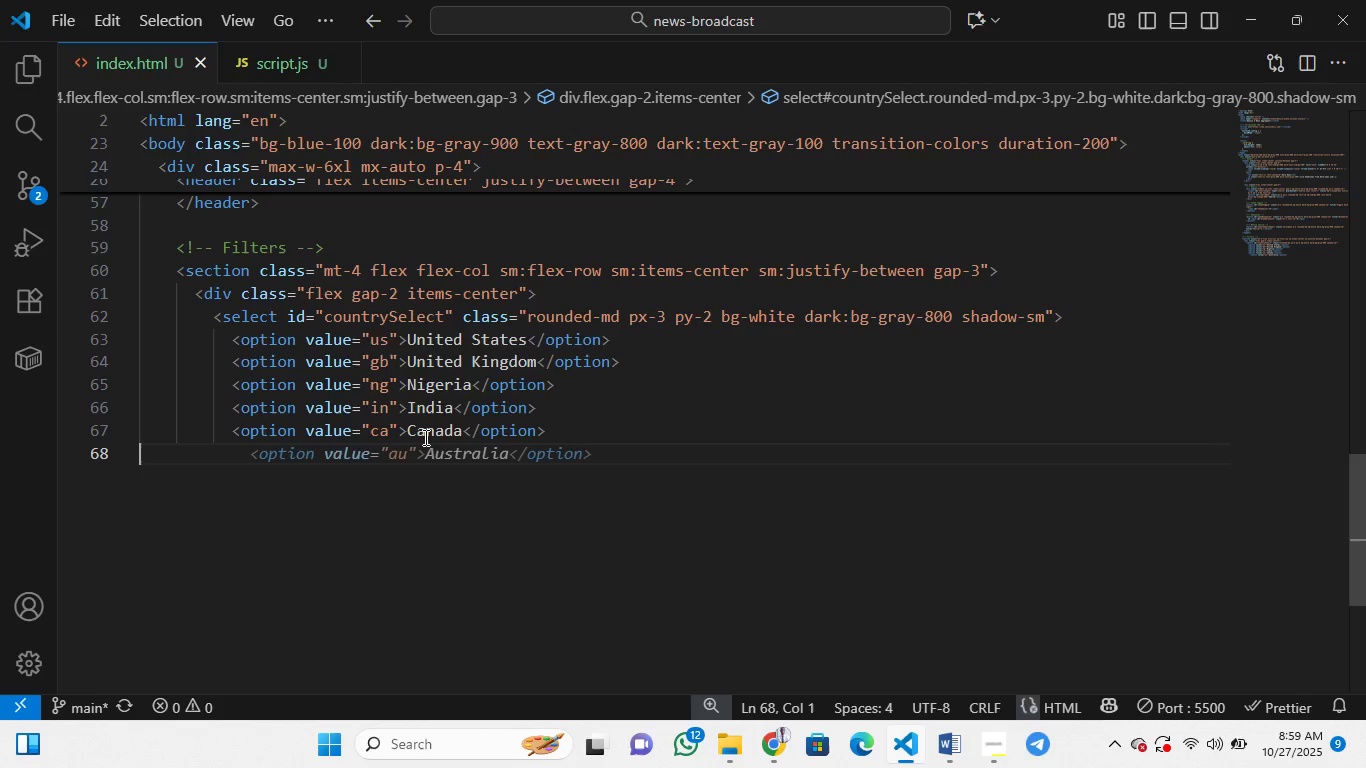 
key(Control+Z)
 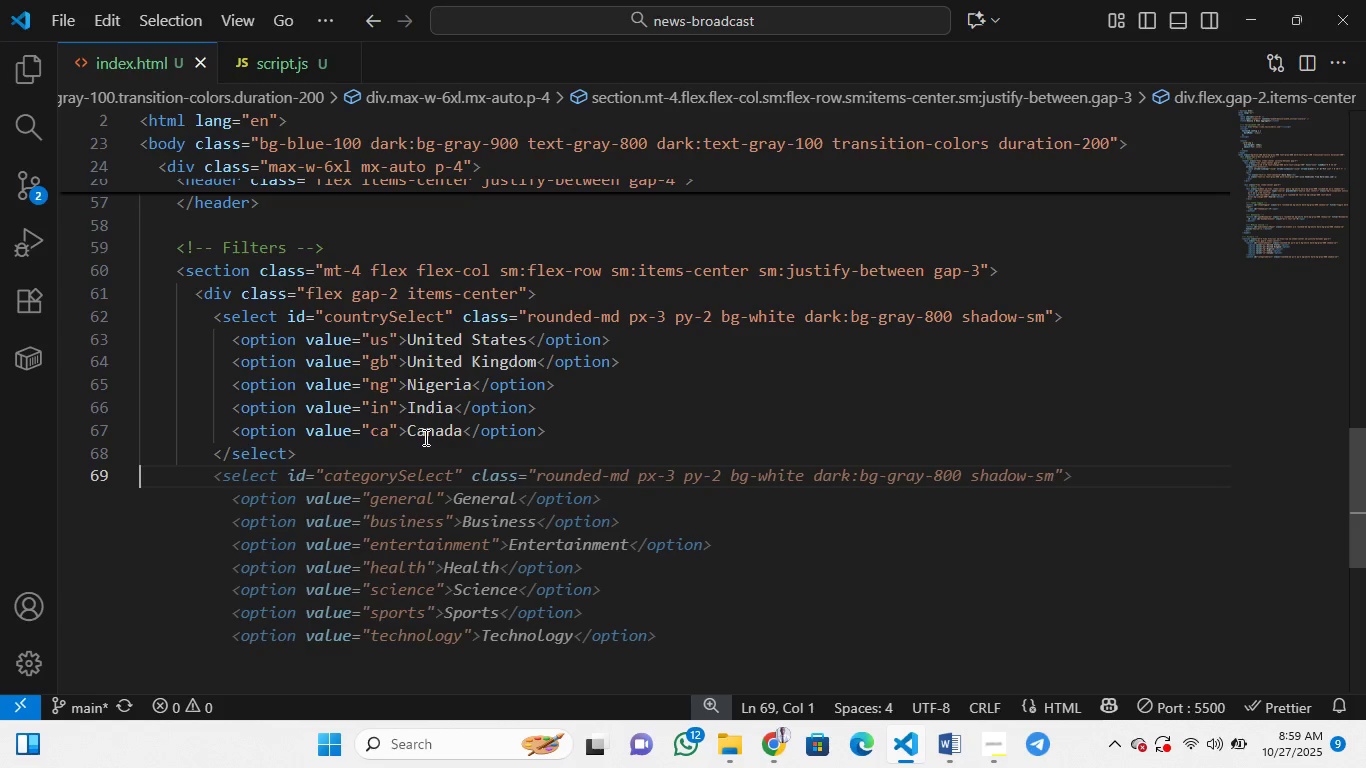 
wait(6.45)
 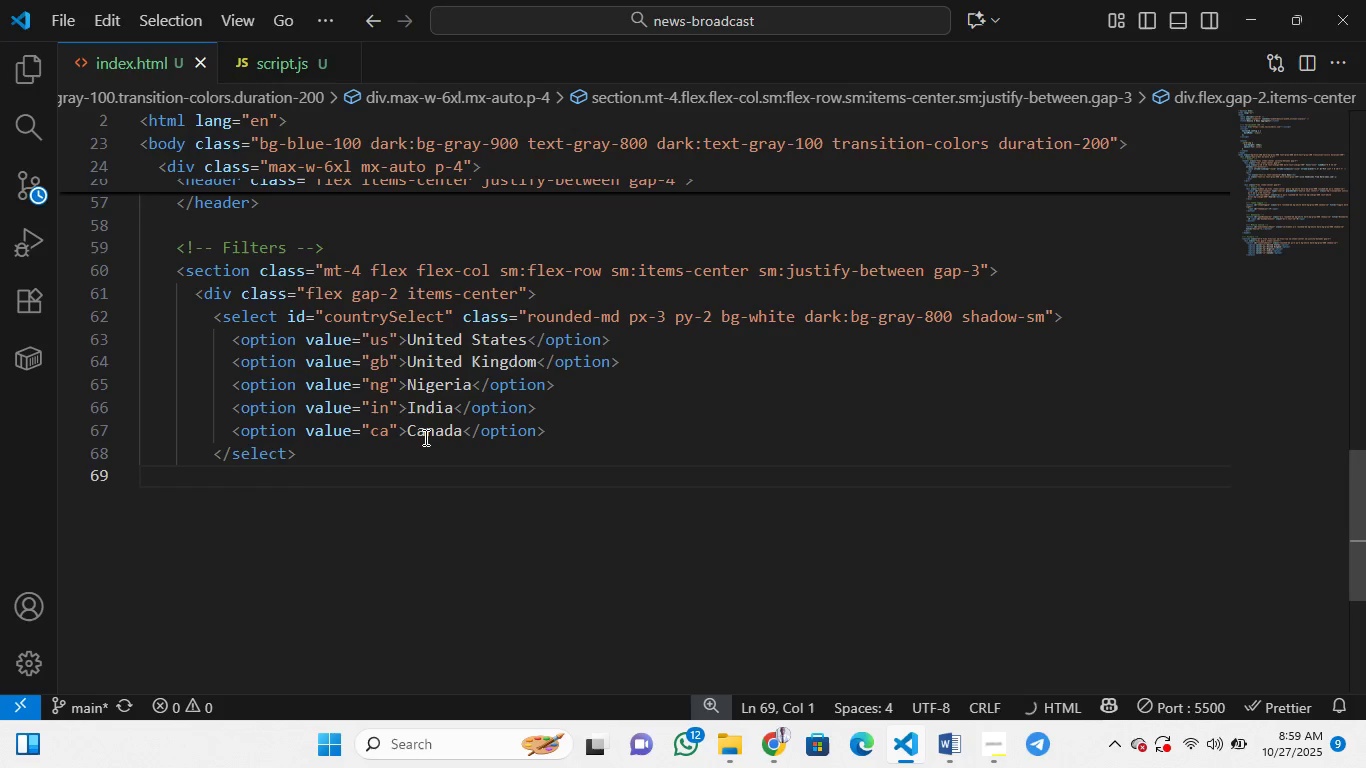 
key(Control+Z)
 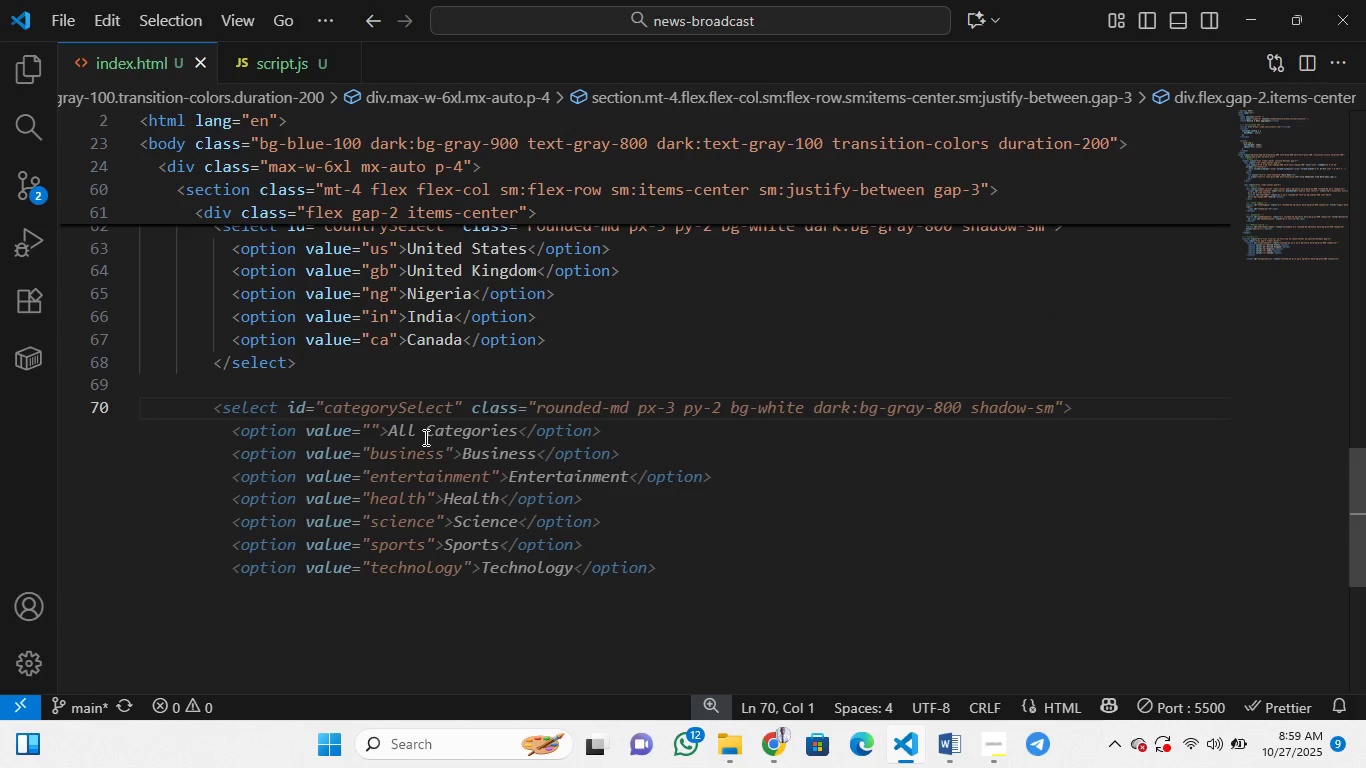 
key(Control+Z)
 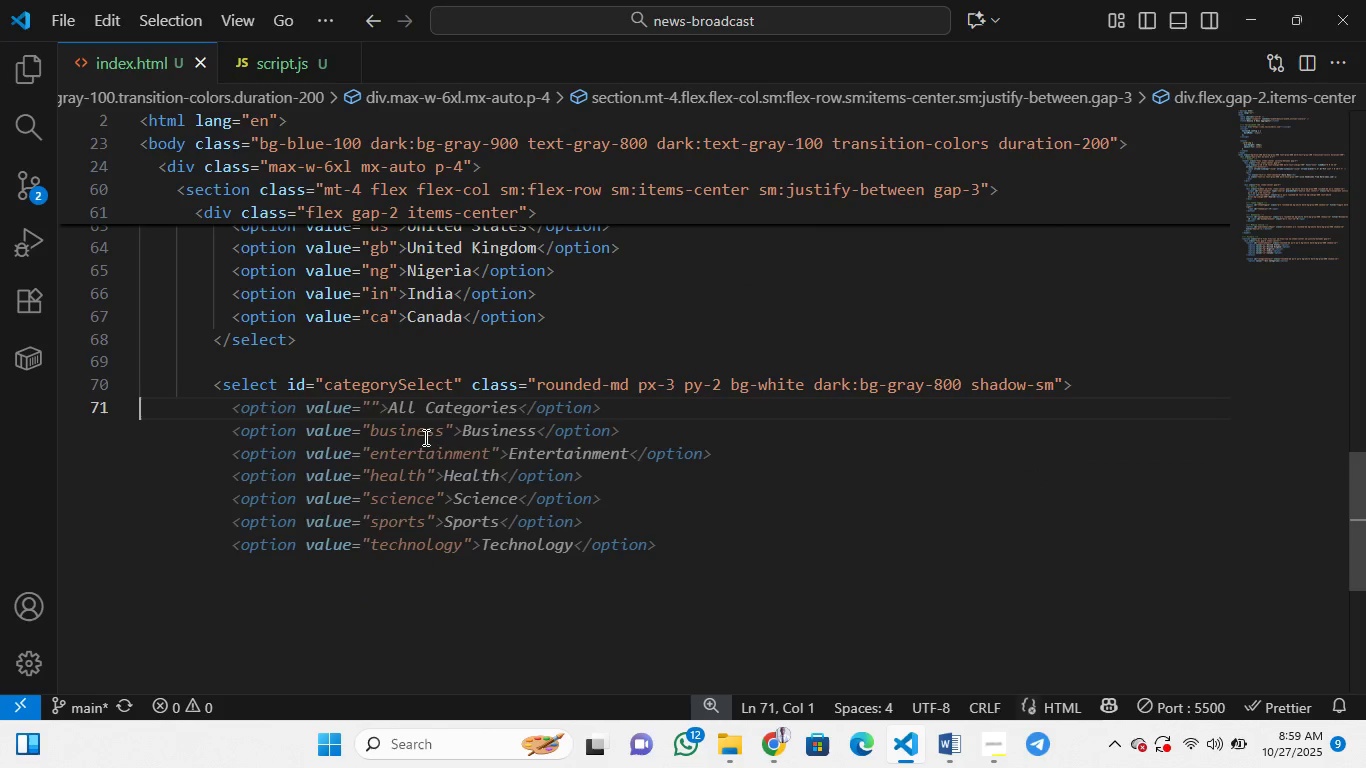 
key(Control+Z)
 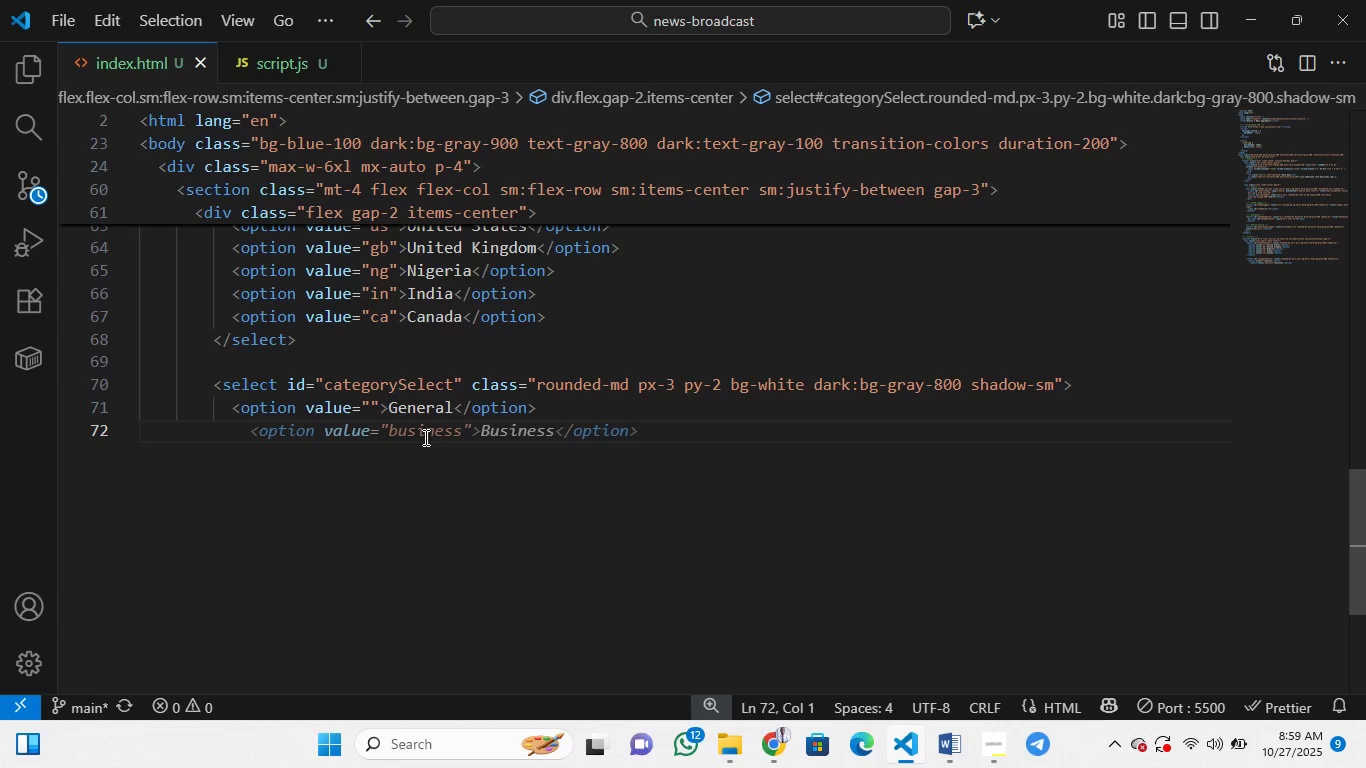 
key(Control+Z)
 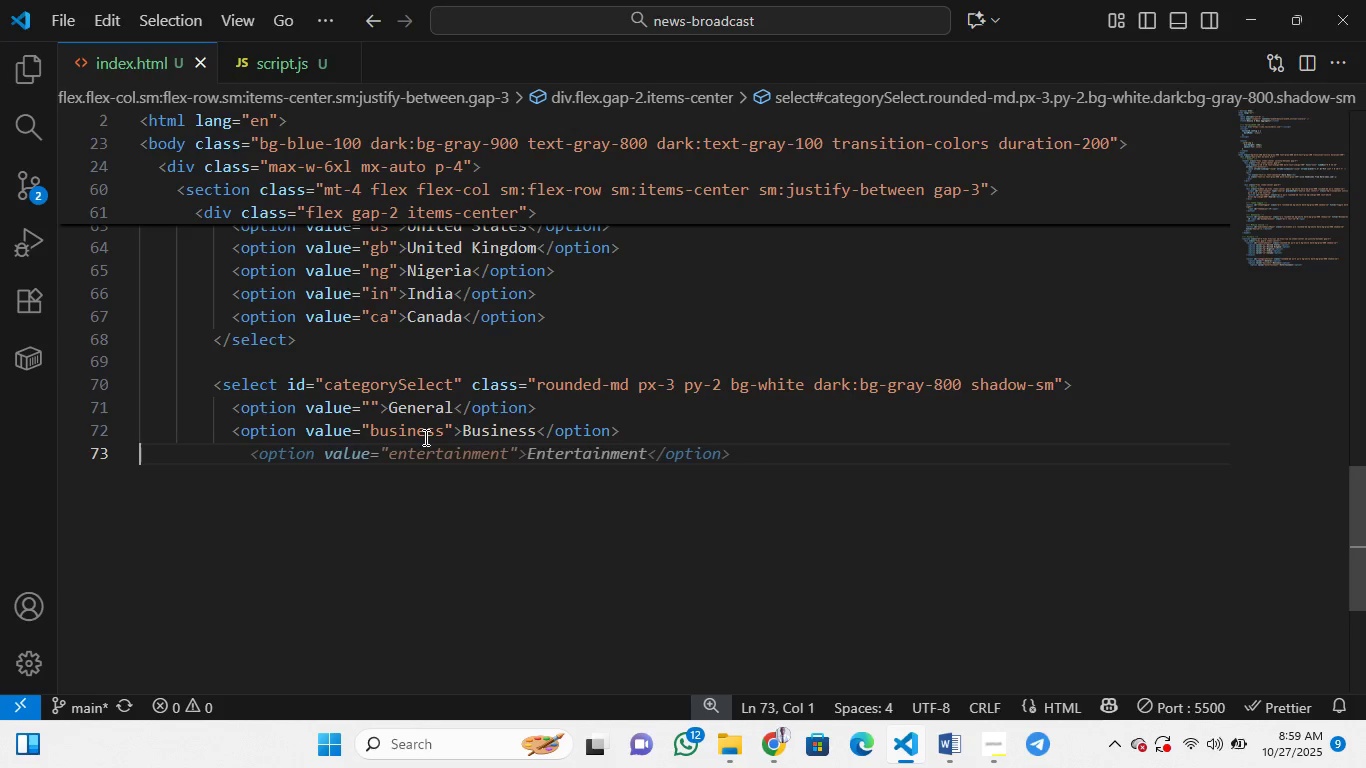 
key(Control+Z)
 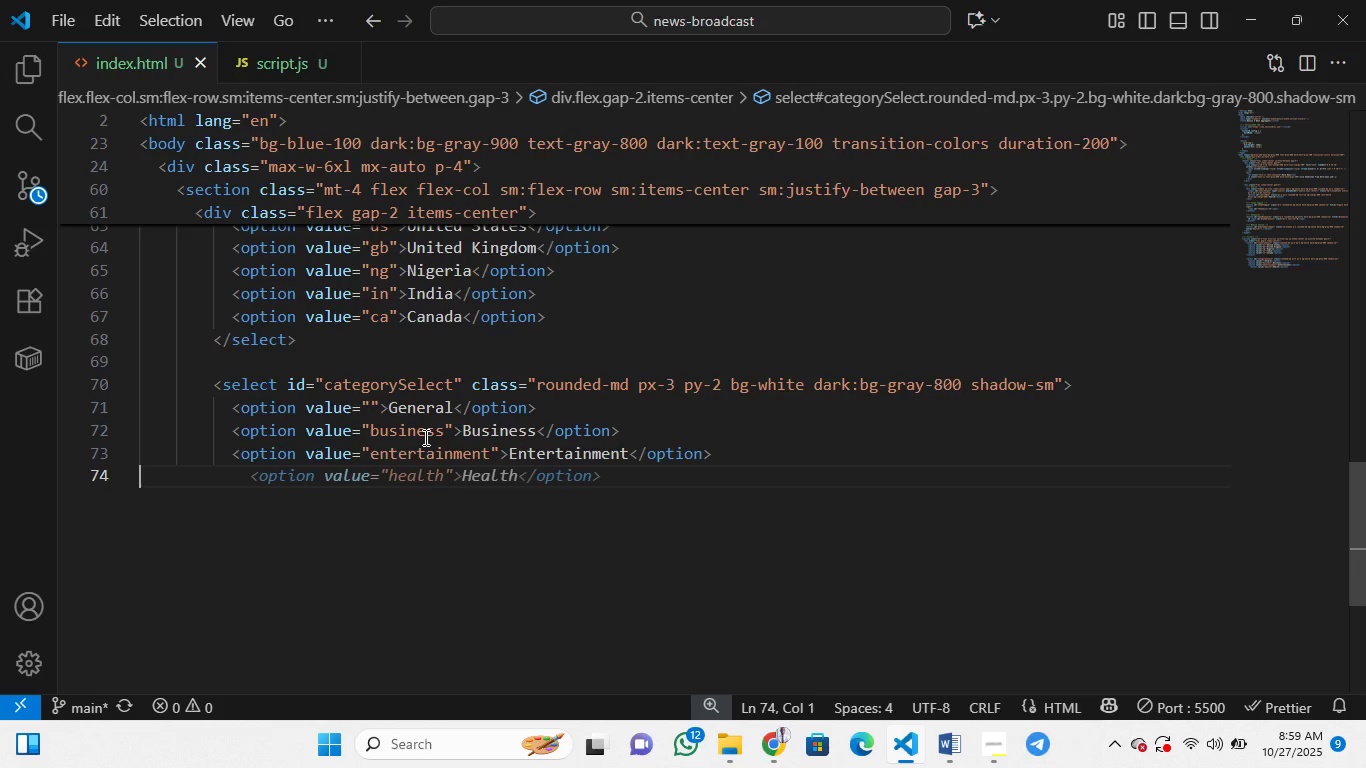 
key(Control+Z)
 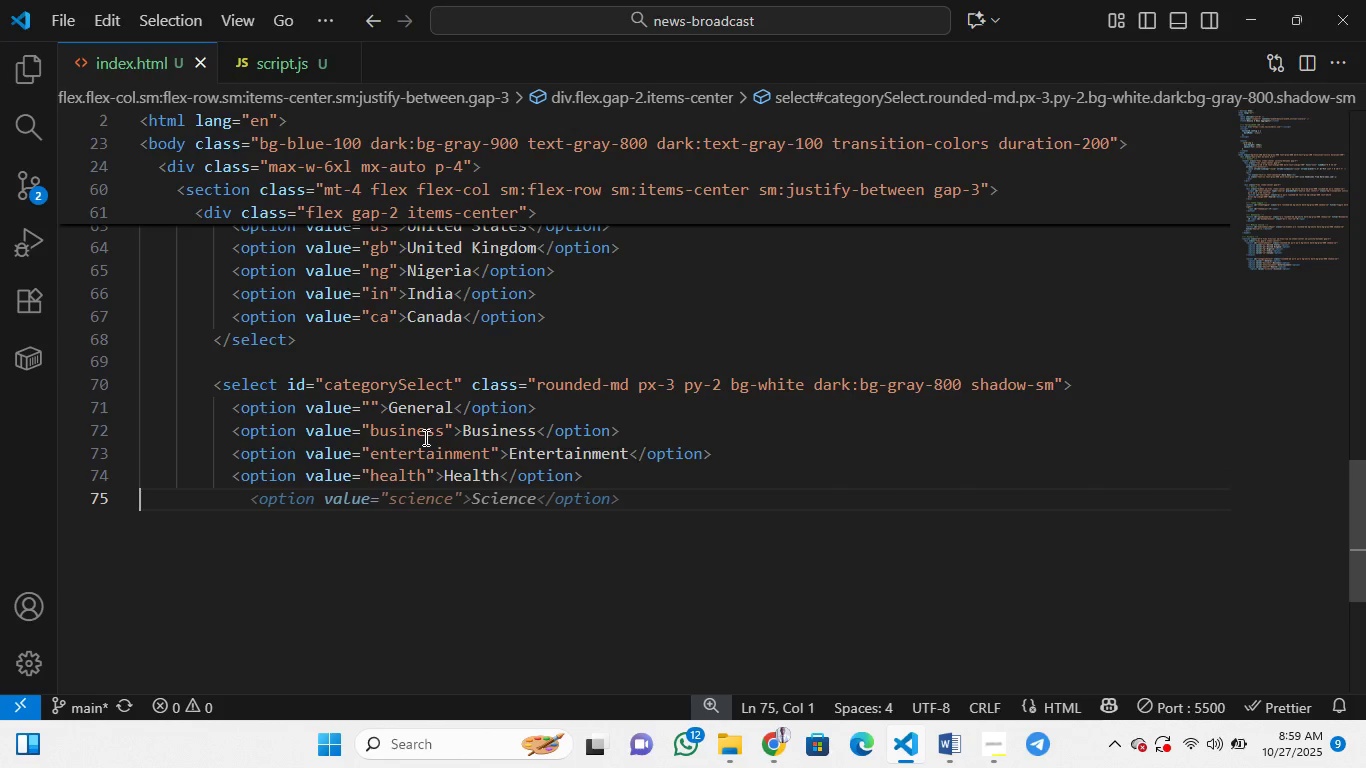 
key(Control+Z)
 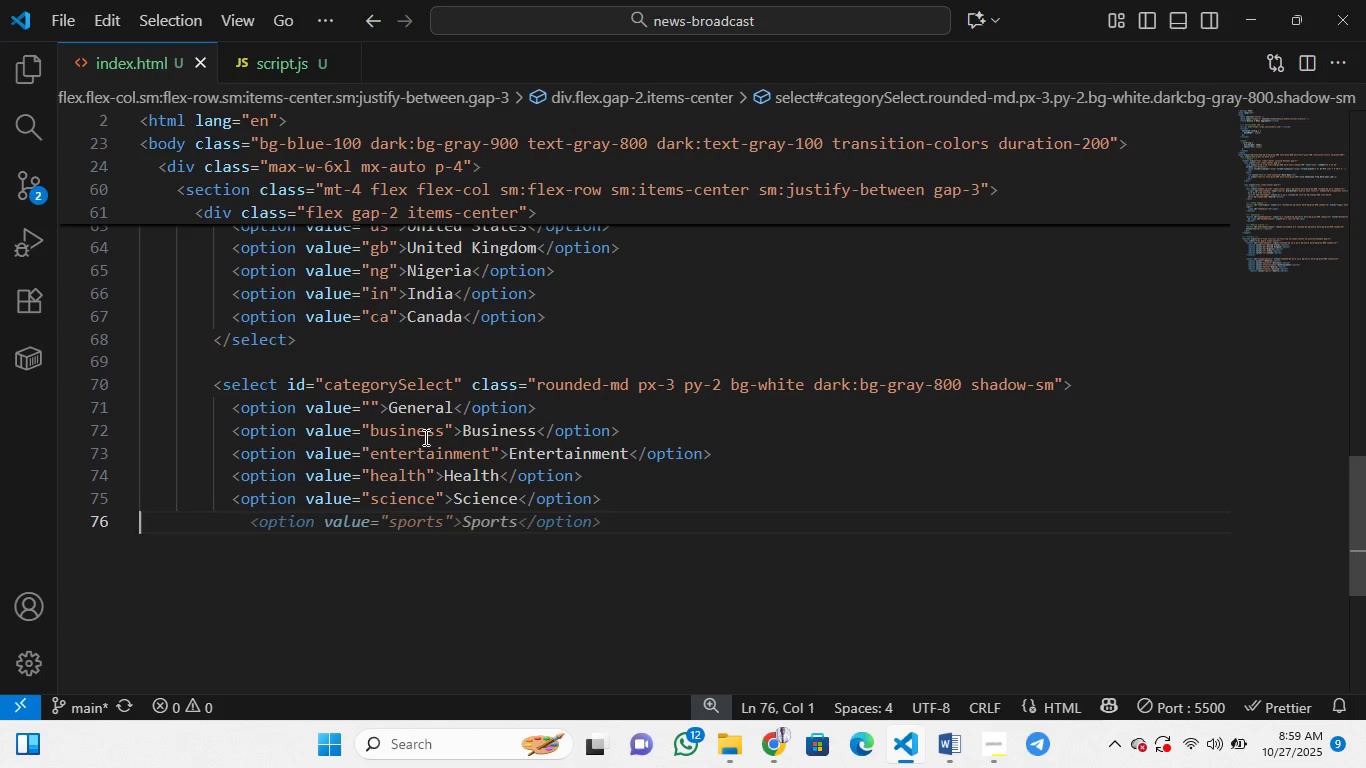 
key(Control+Z)
 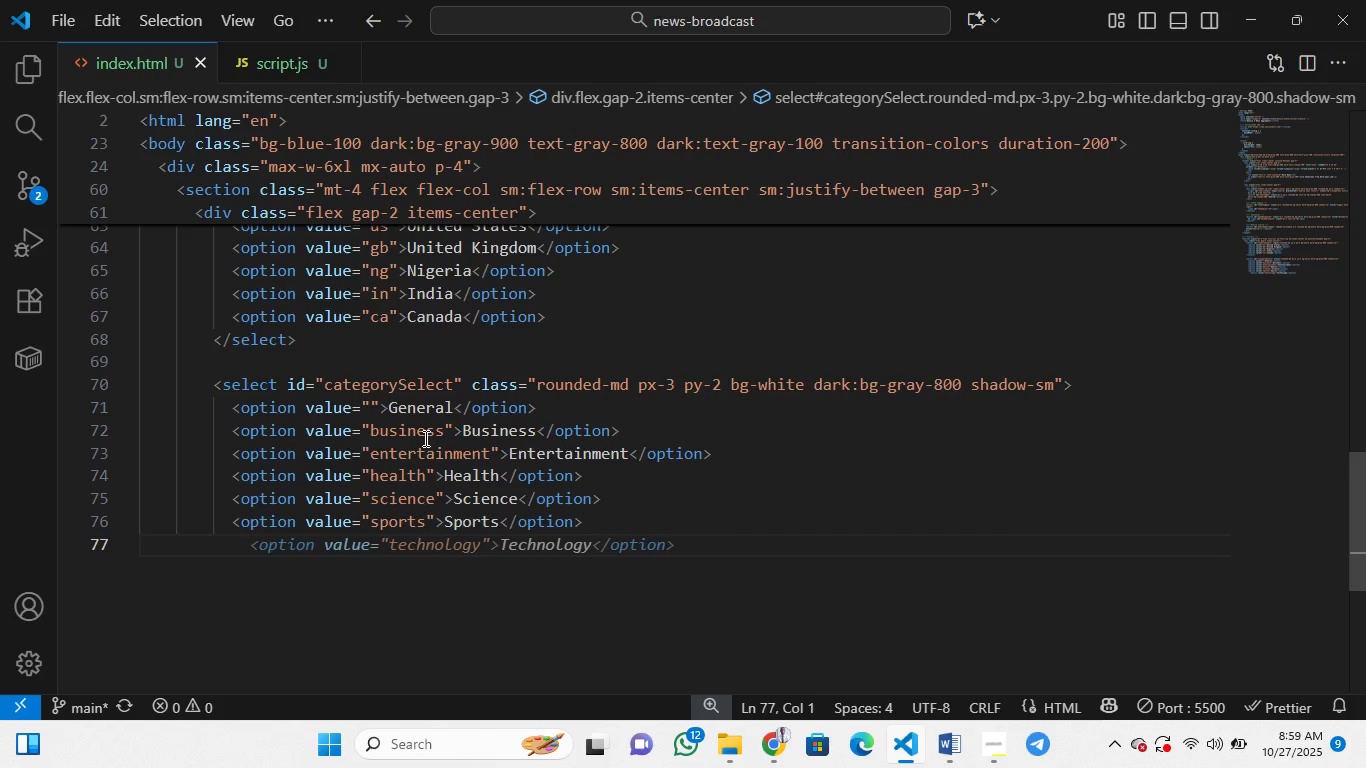 
key(Control+Z)
 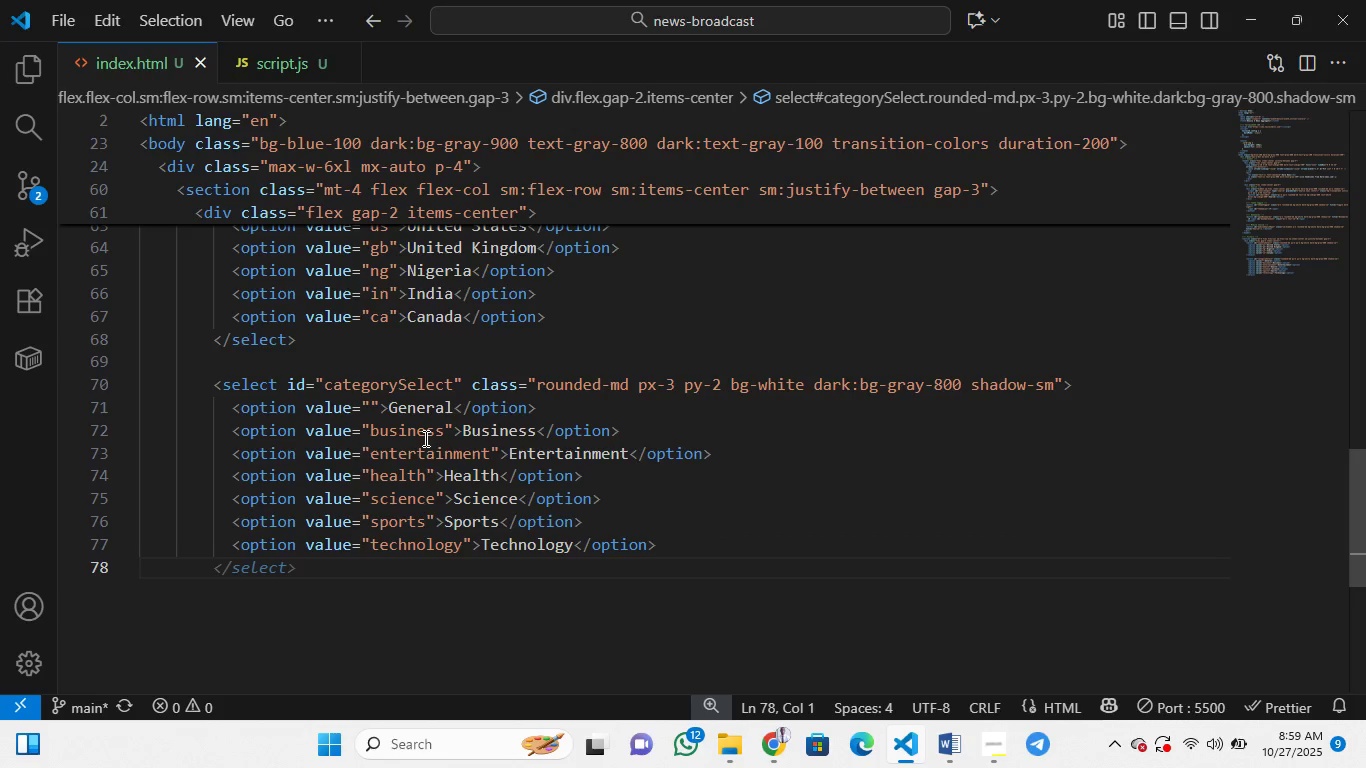 
key(Control+Z)
 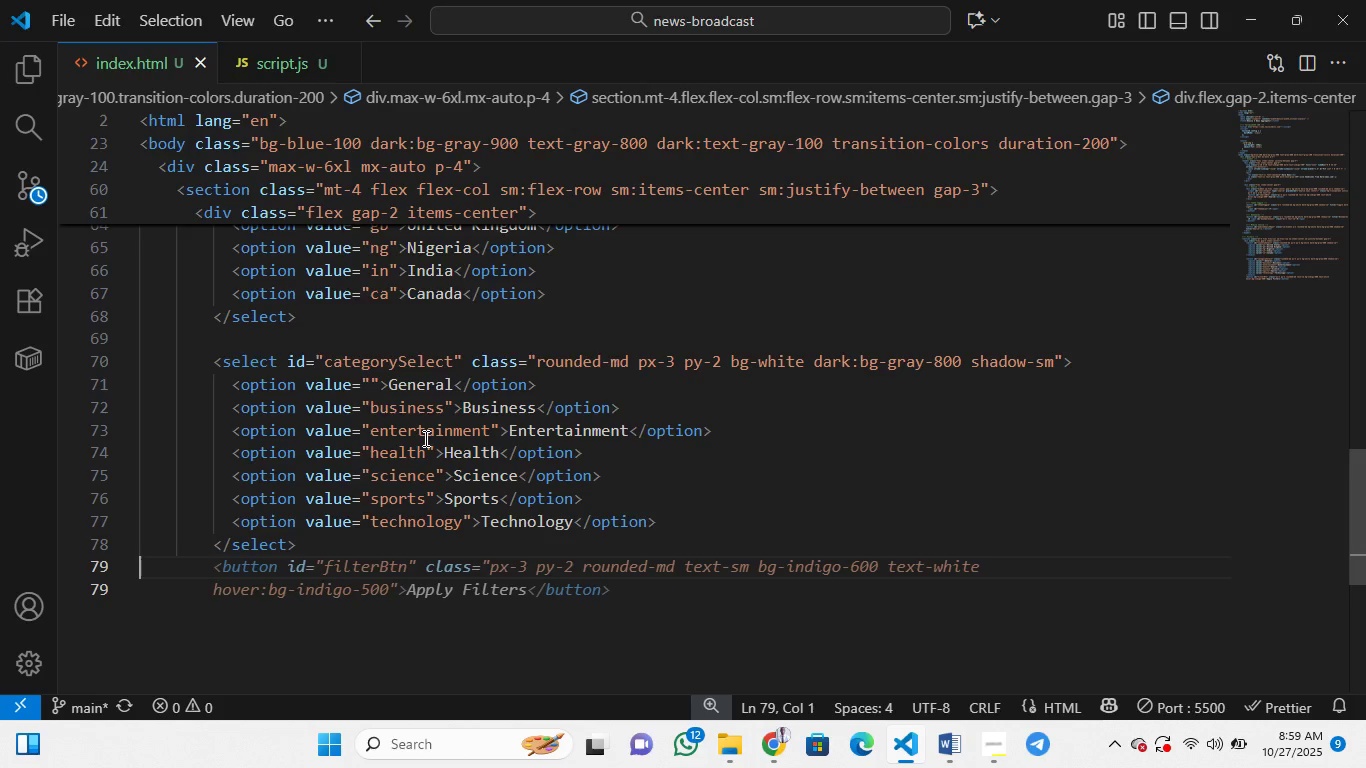 
wait(5.12)
 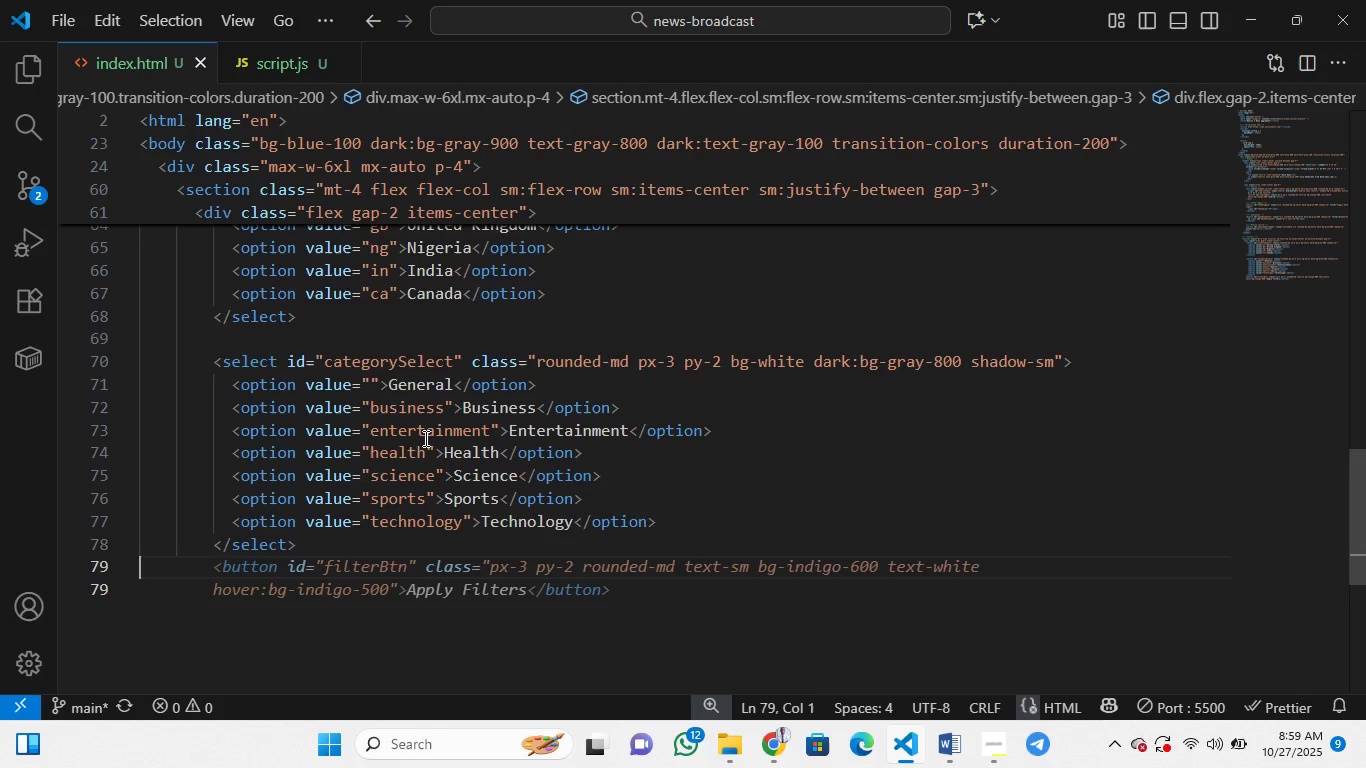 
key(Control+Z)
 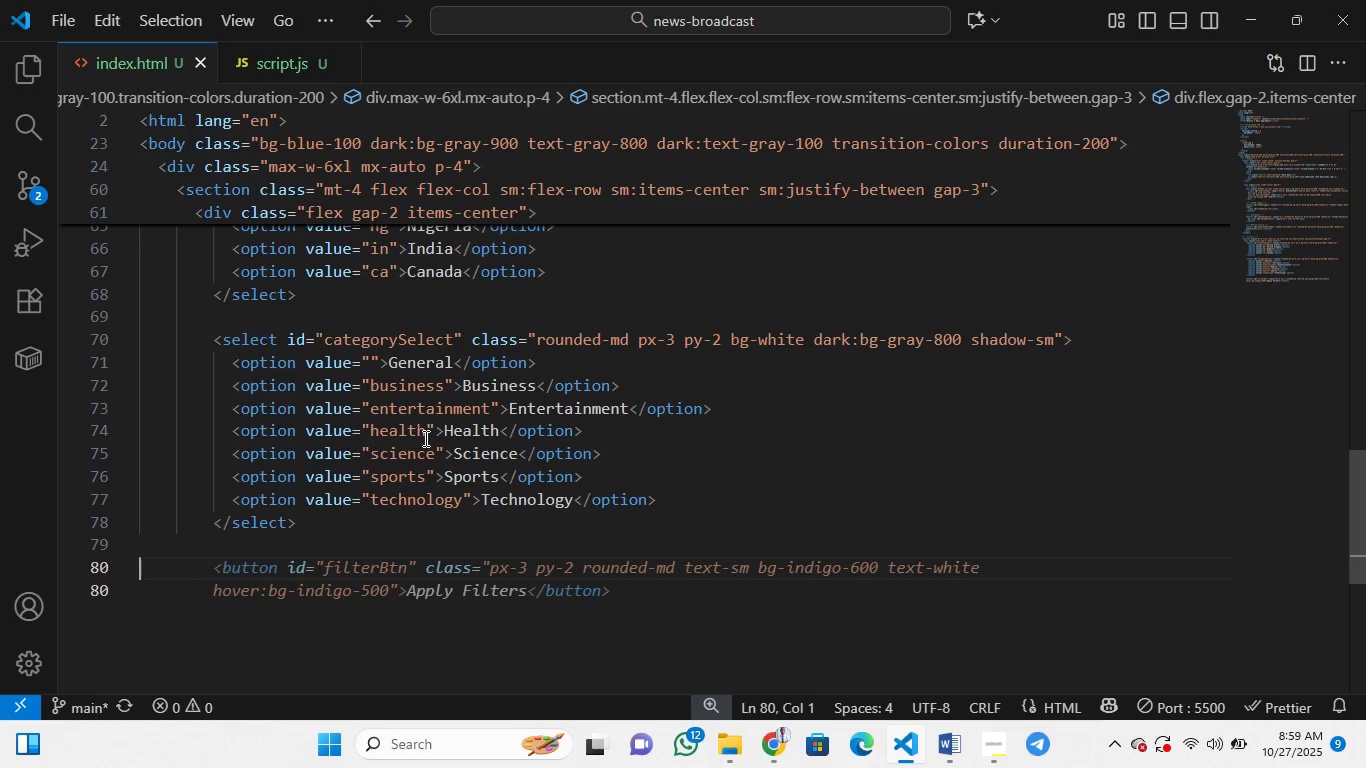 
key(Control+Z)
 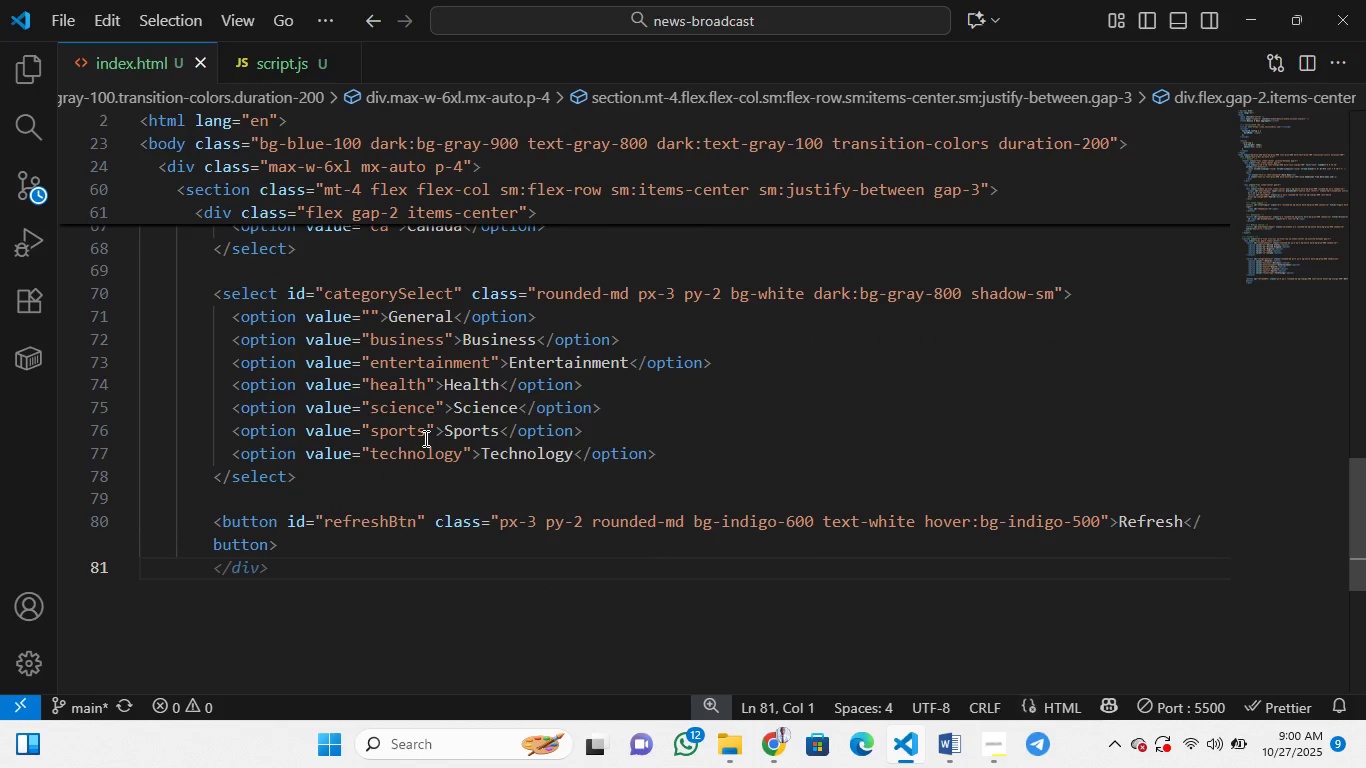 
key(Control+Z)
 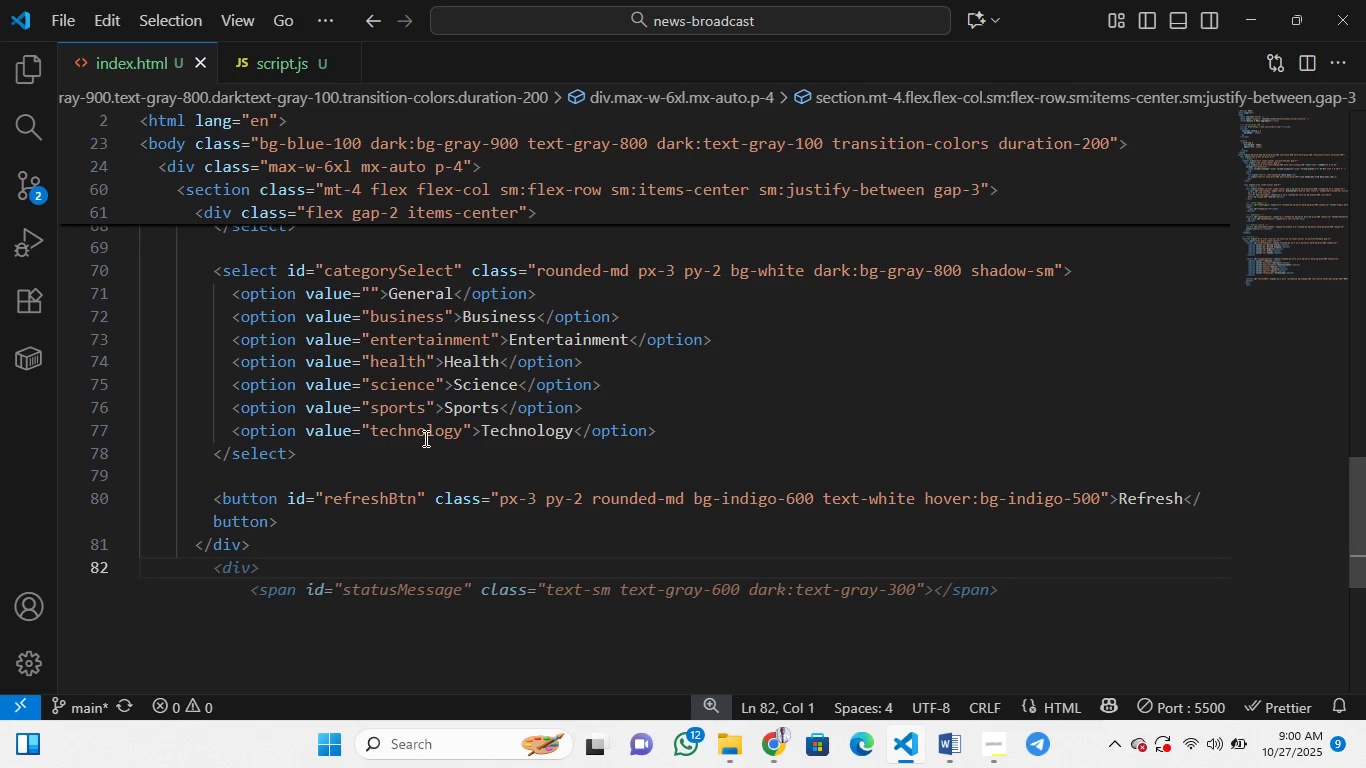 
key(Control+Z)
 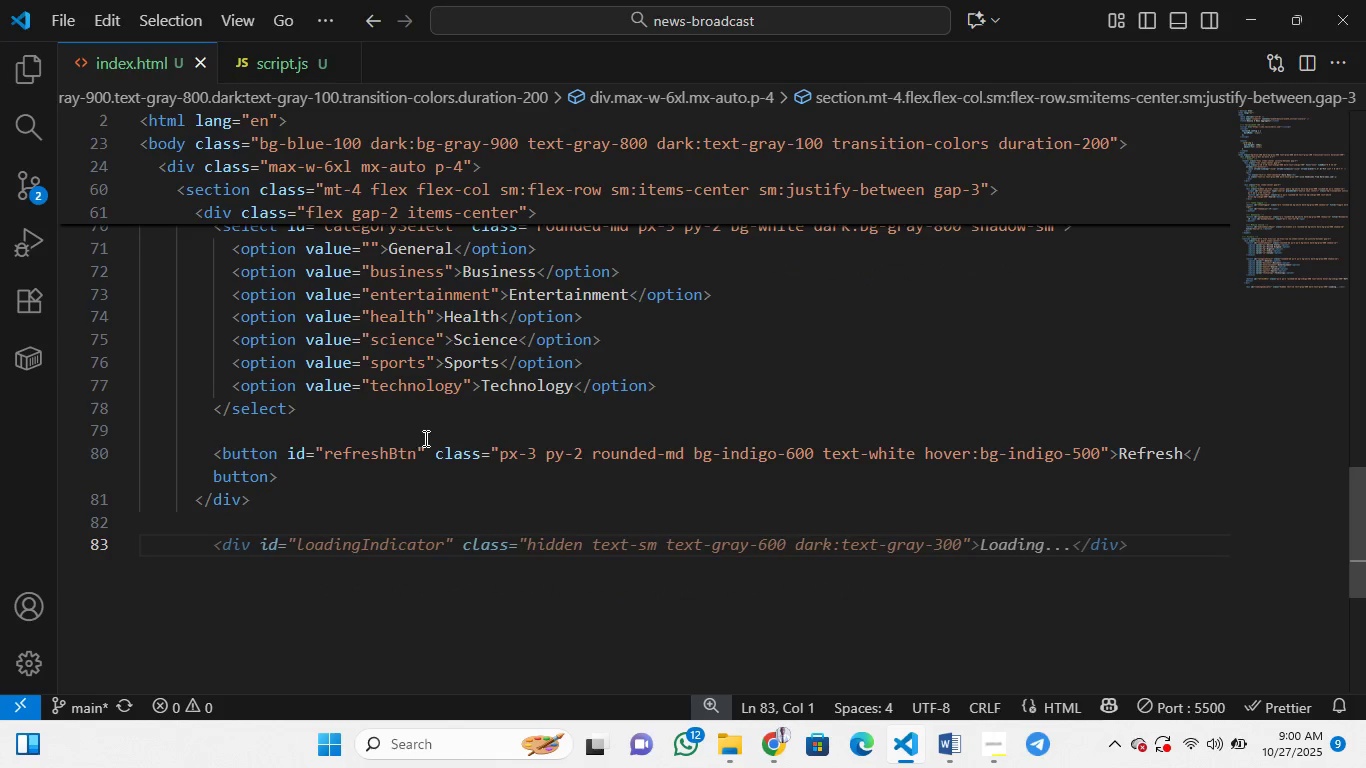 
key(Control+Z)
 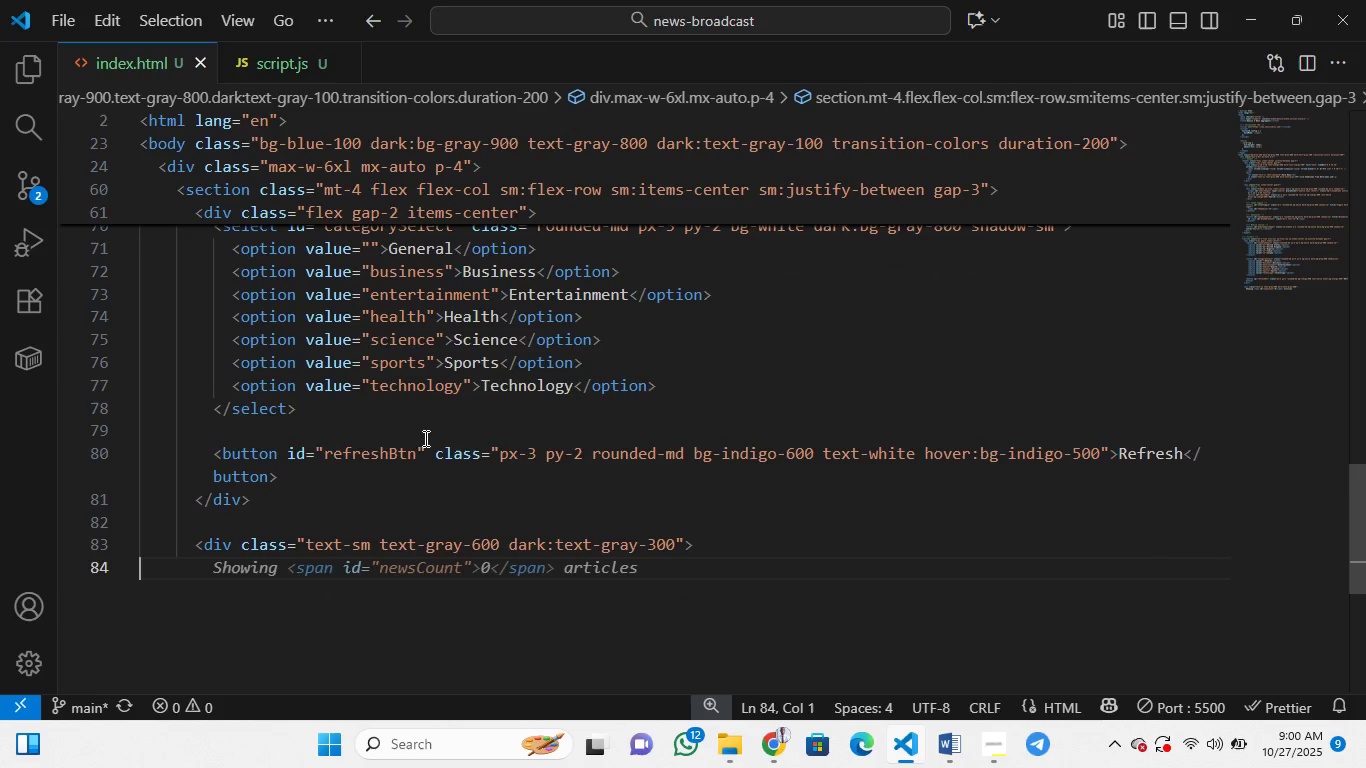 
key(Control+Z)
 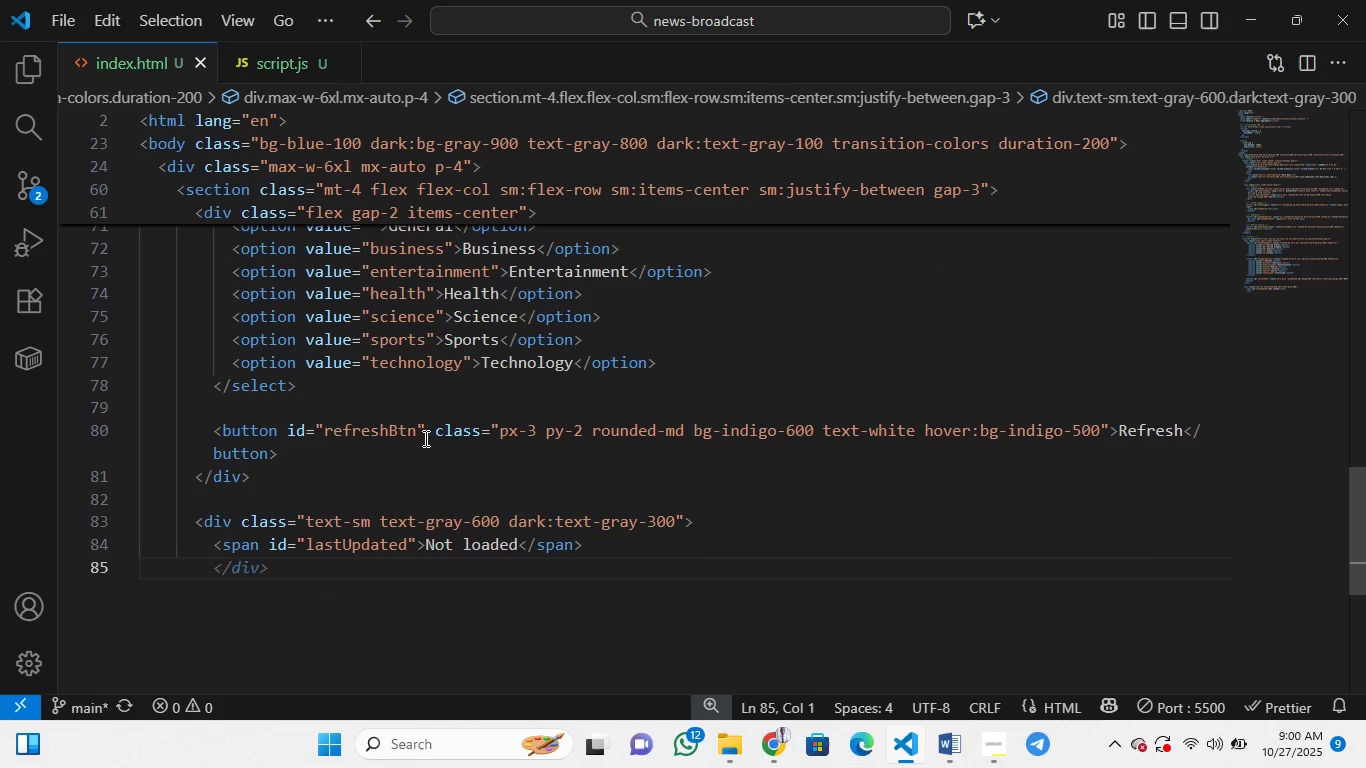 
key(Control+Z)
 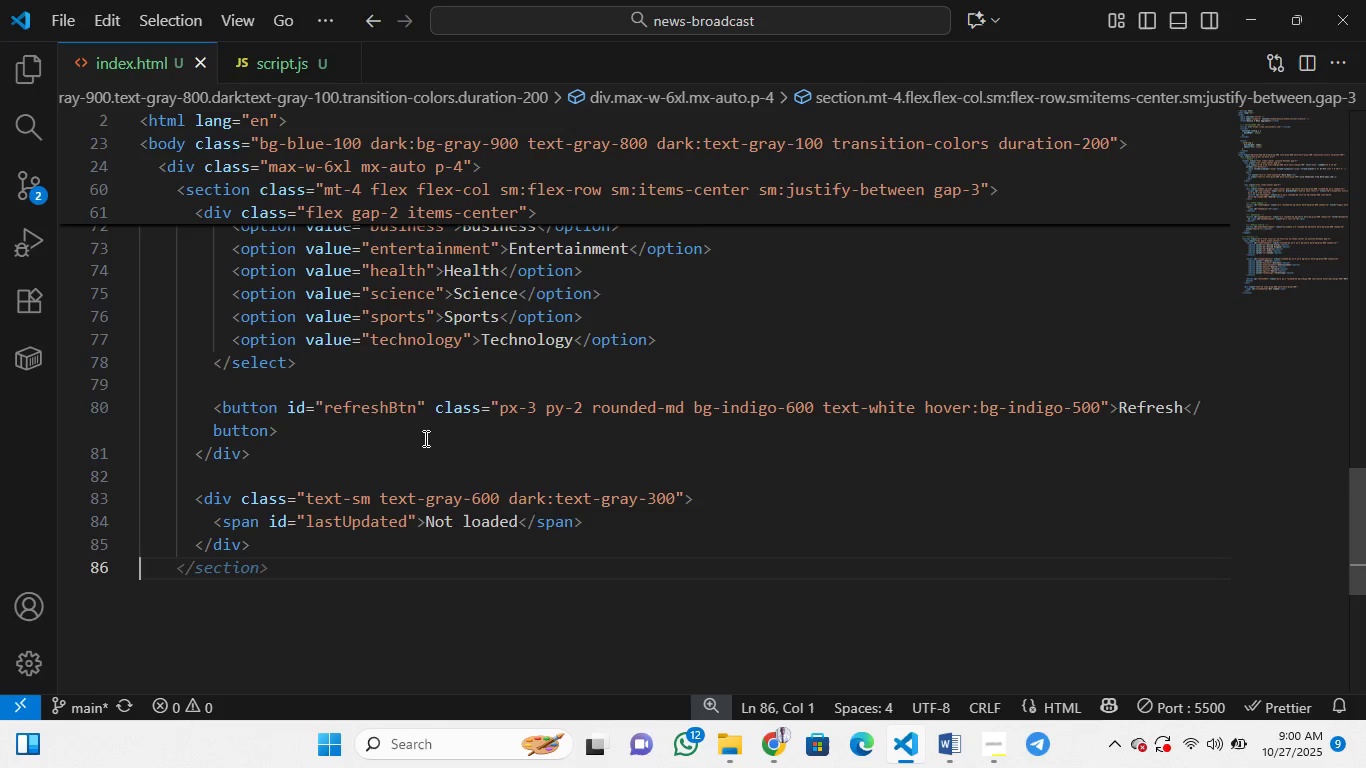 
wait(9.28)
 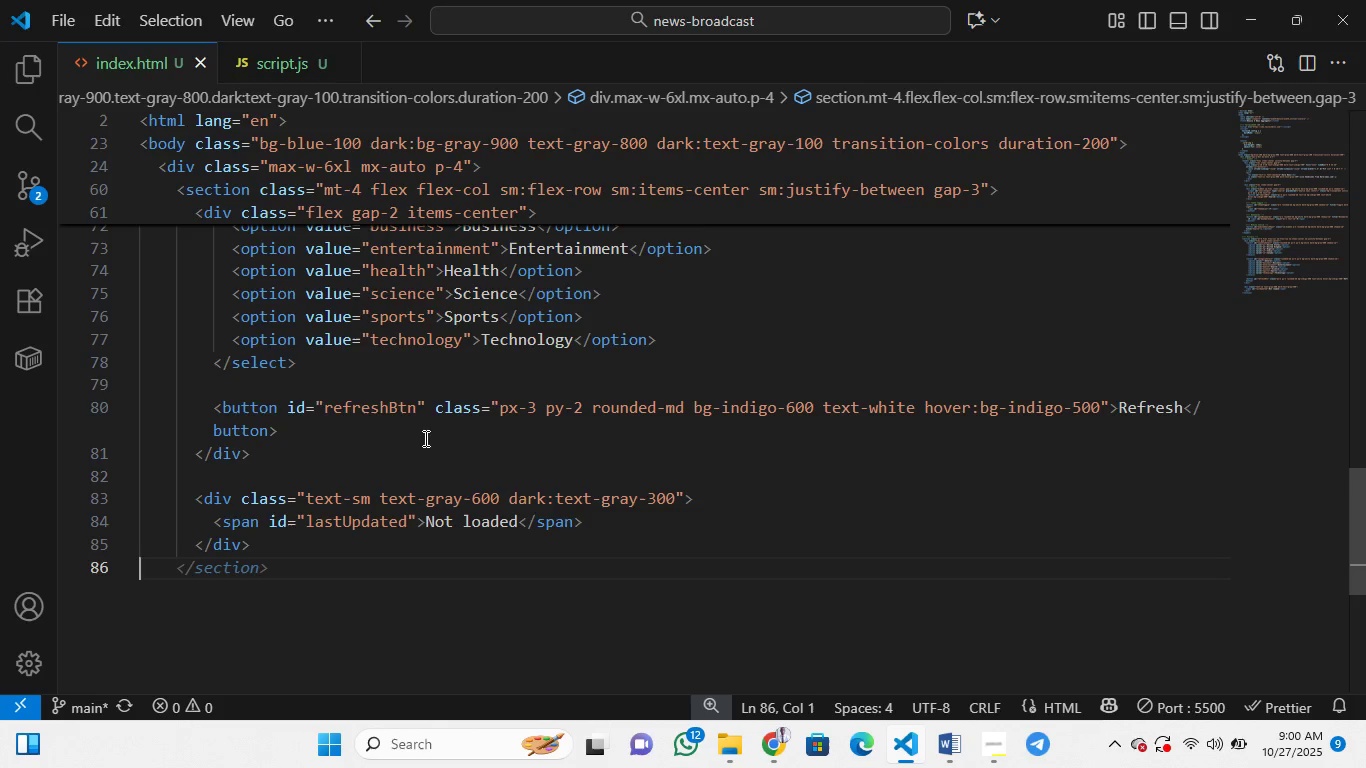 
key(Control+Z)
 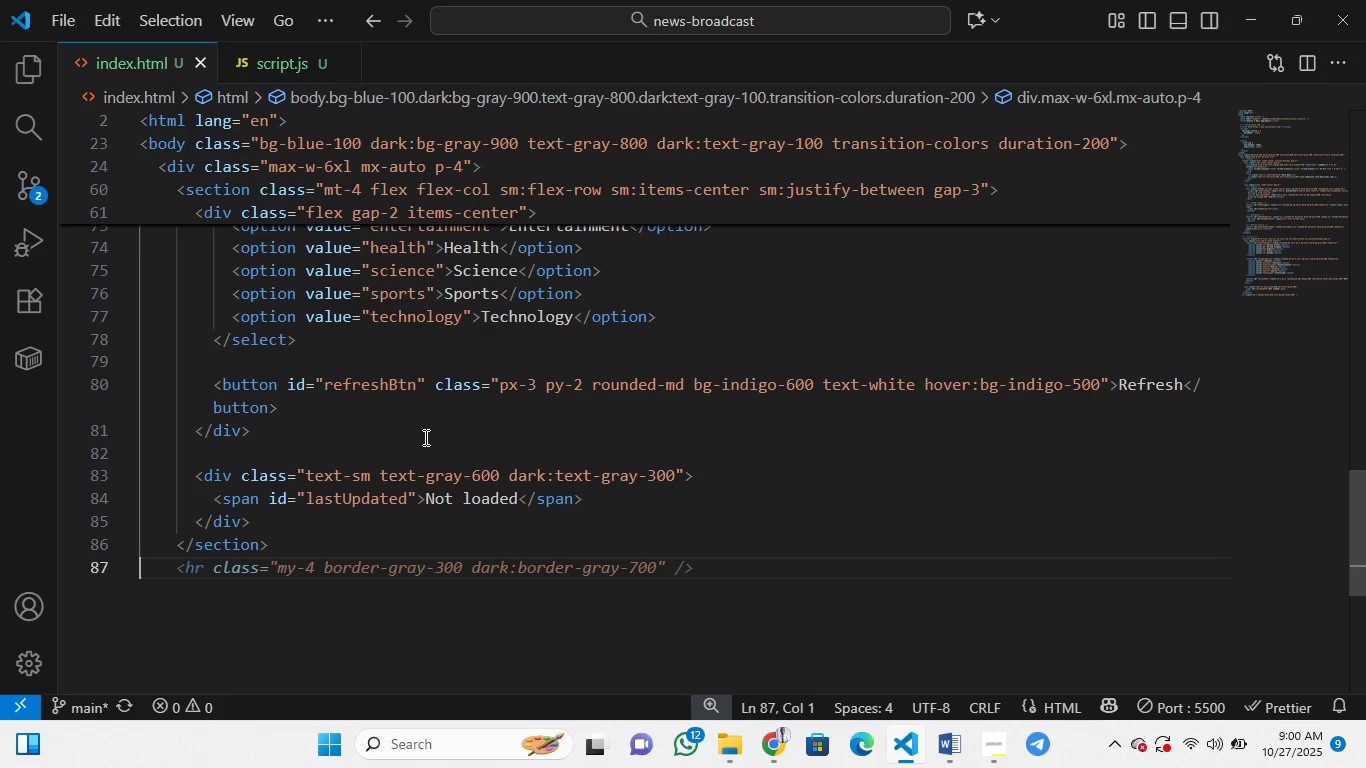 
key(Control+Z)
 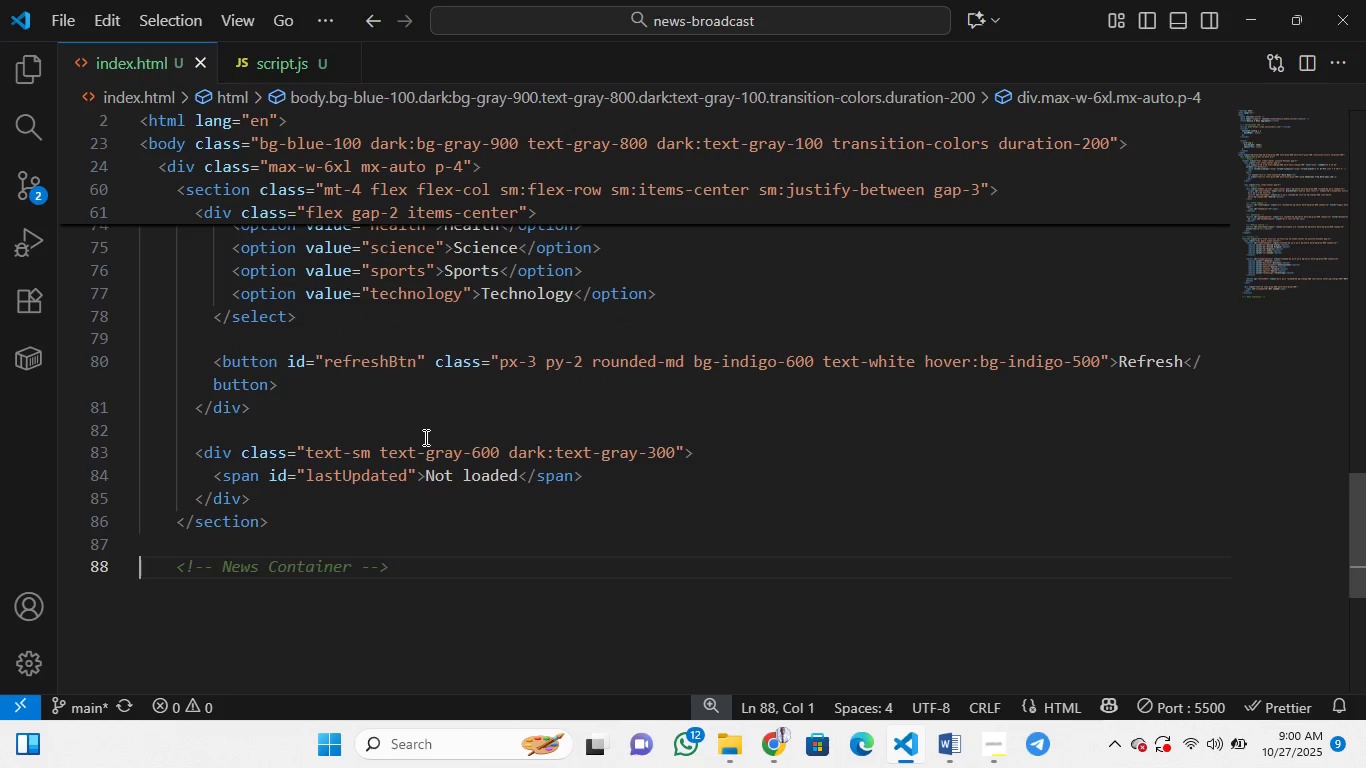 
key(Control+Z)
 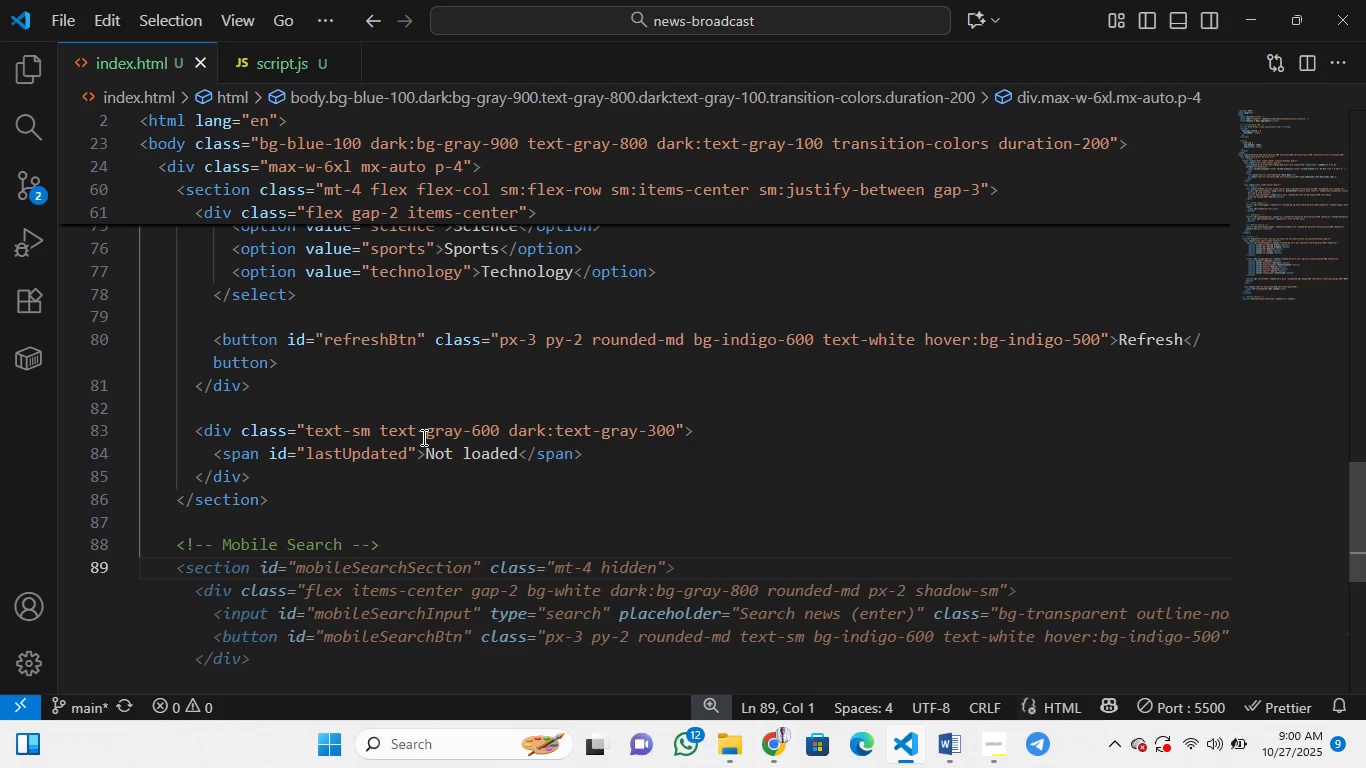 
left_click([422, 437])
 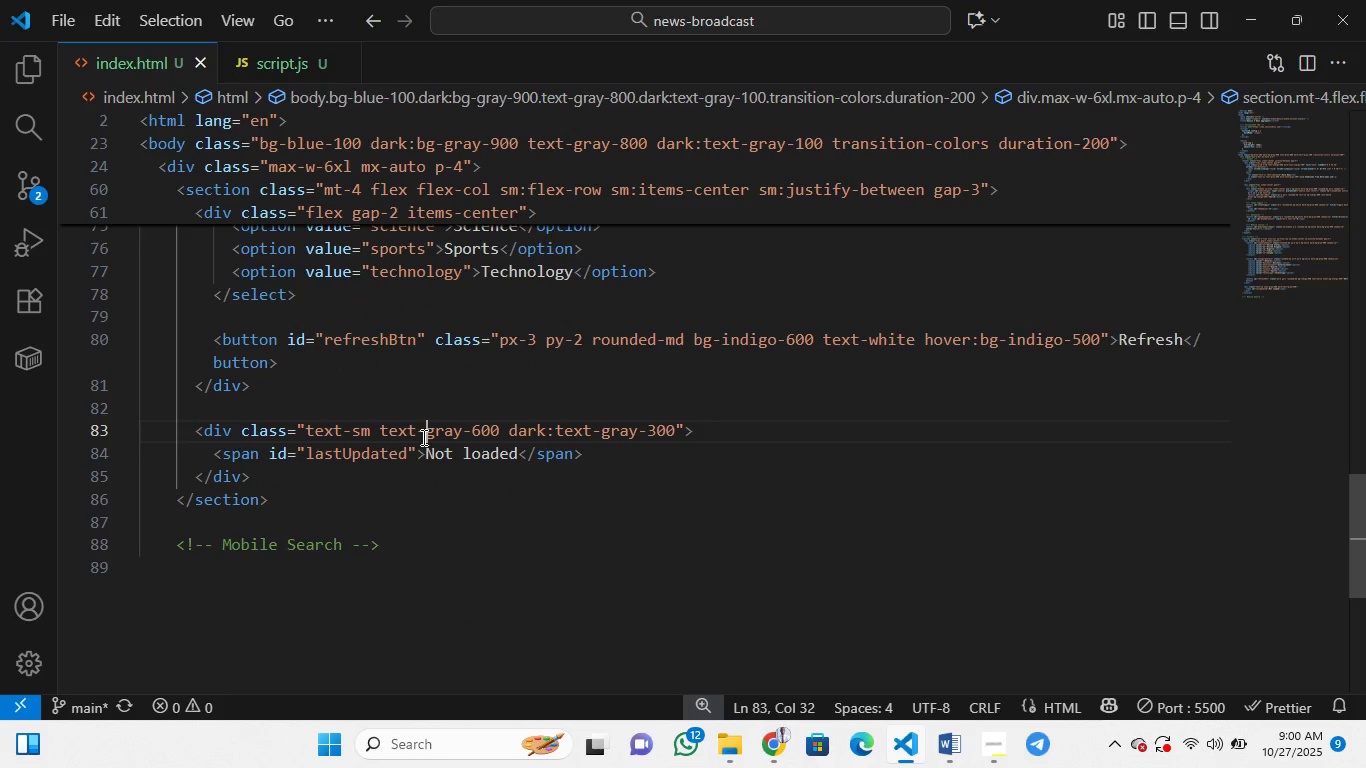 
key(Control+Z)
 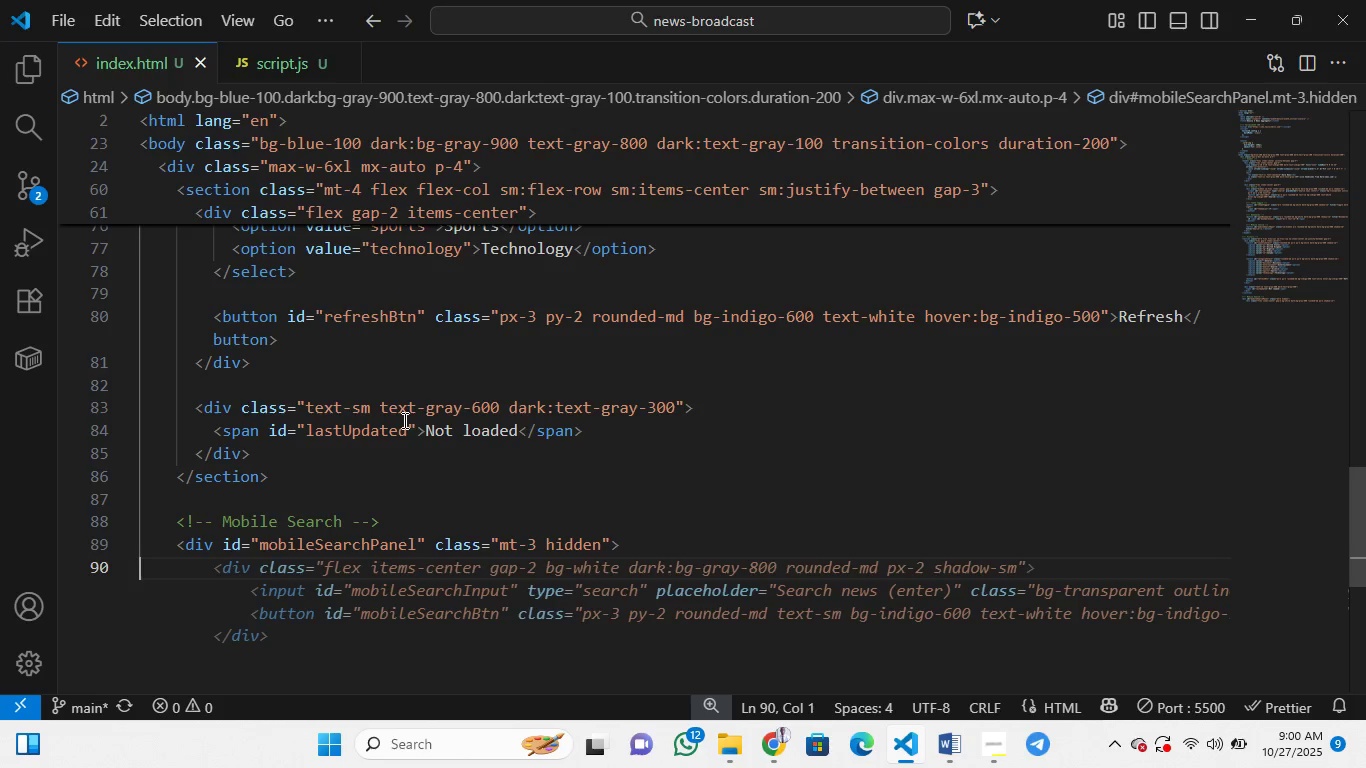 
wait(7.11)
 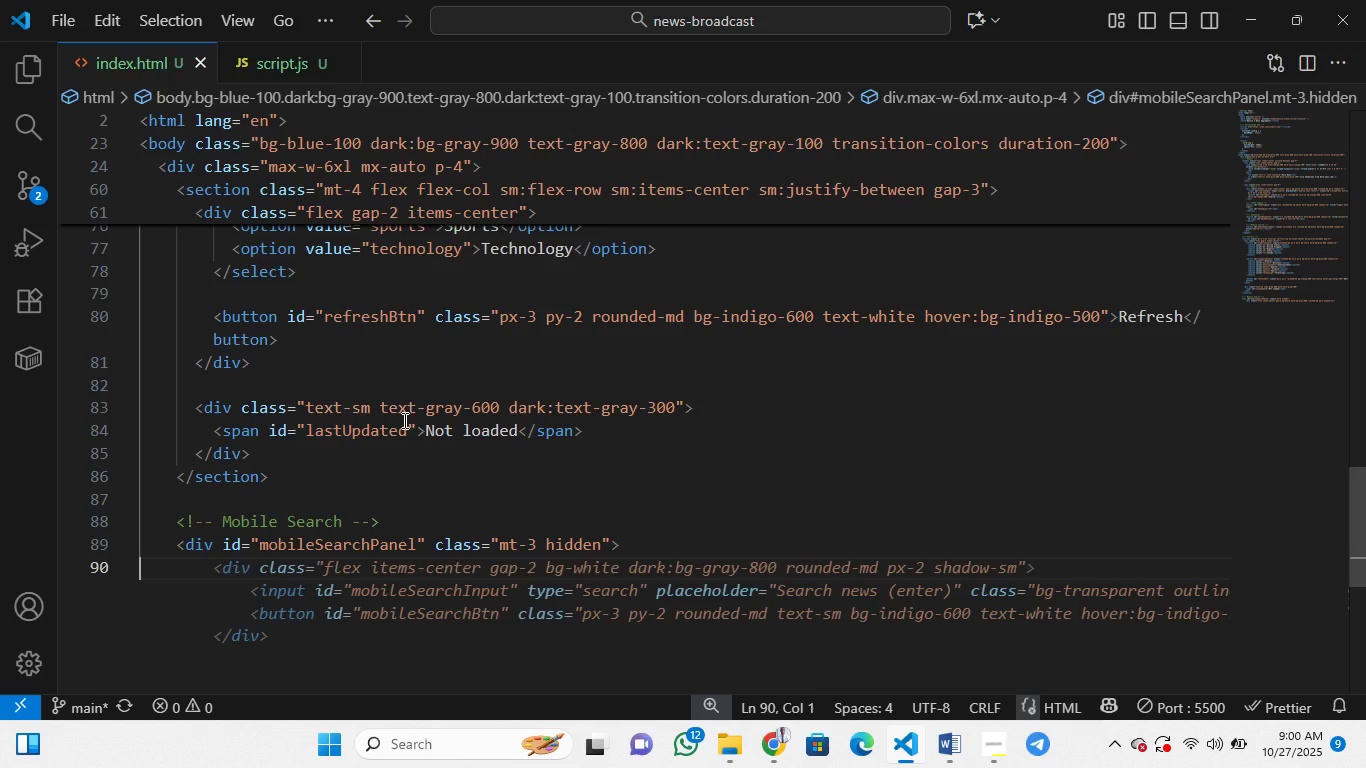 
key(Control+Z)
 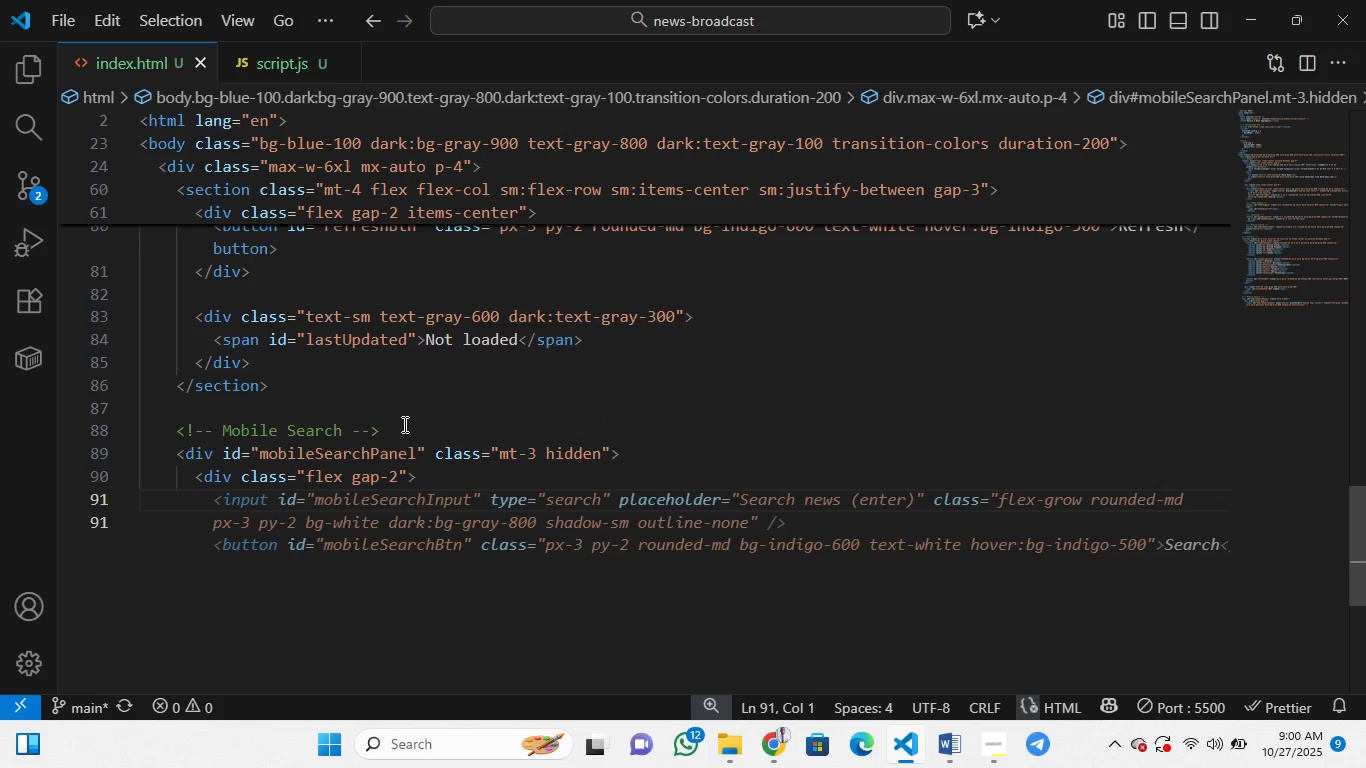 
key(Control+Z)
 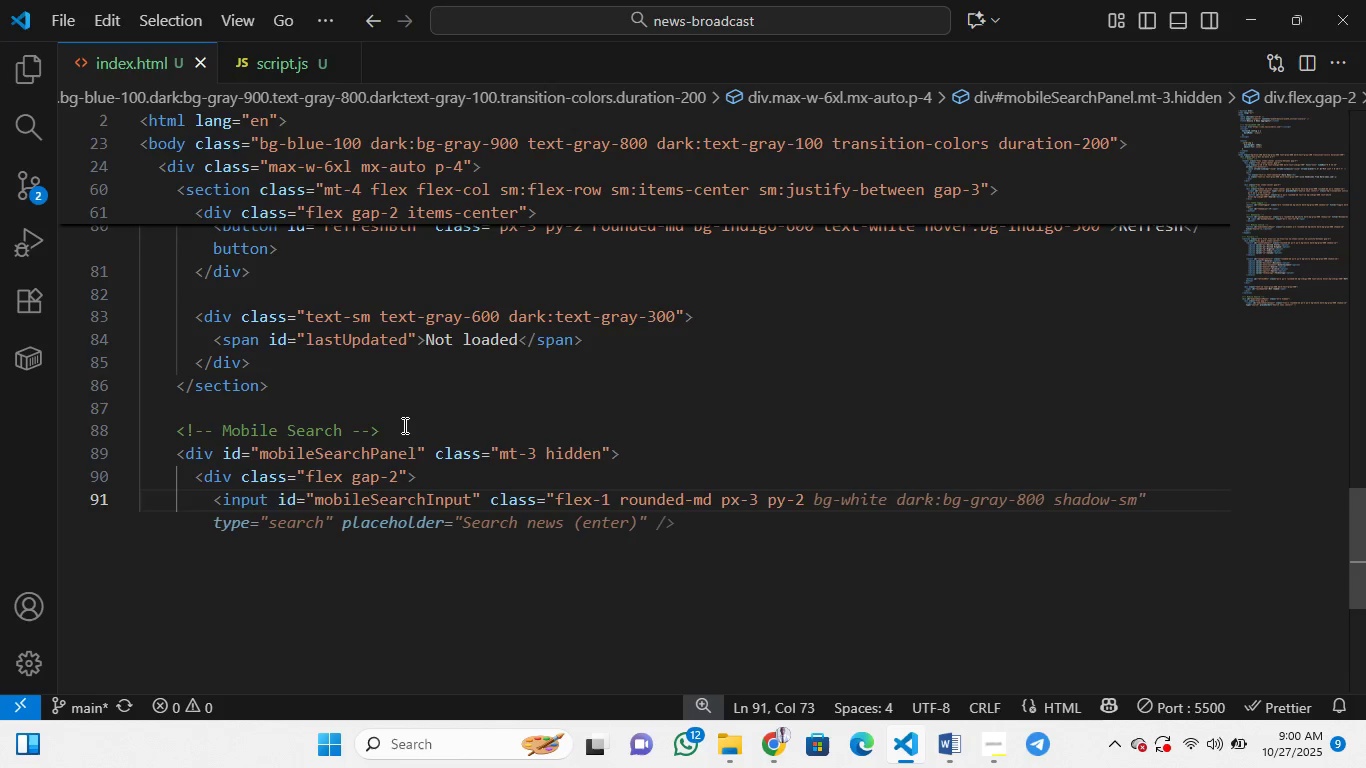 
wait(7.04)
 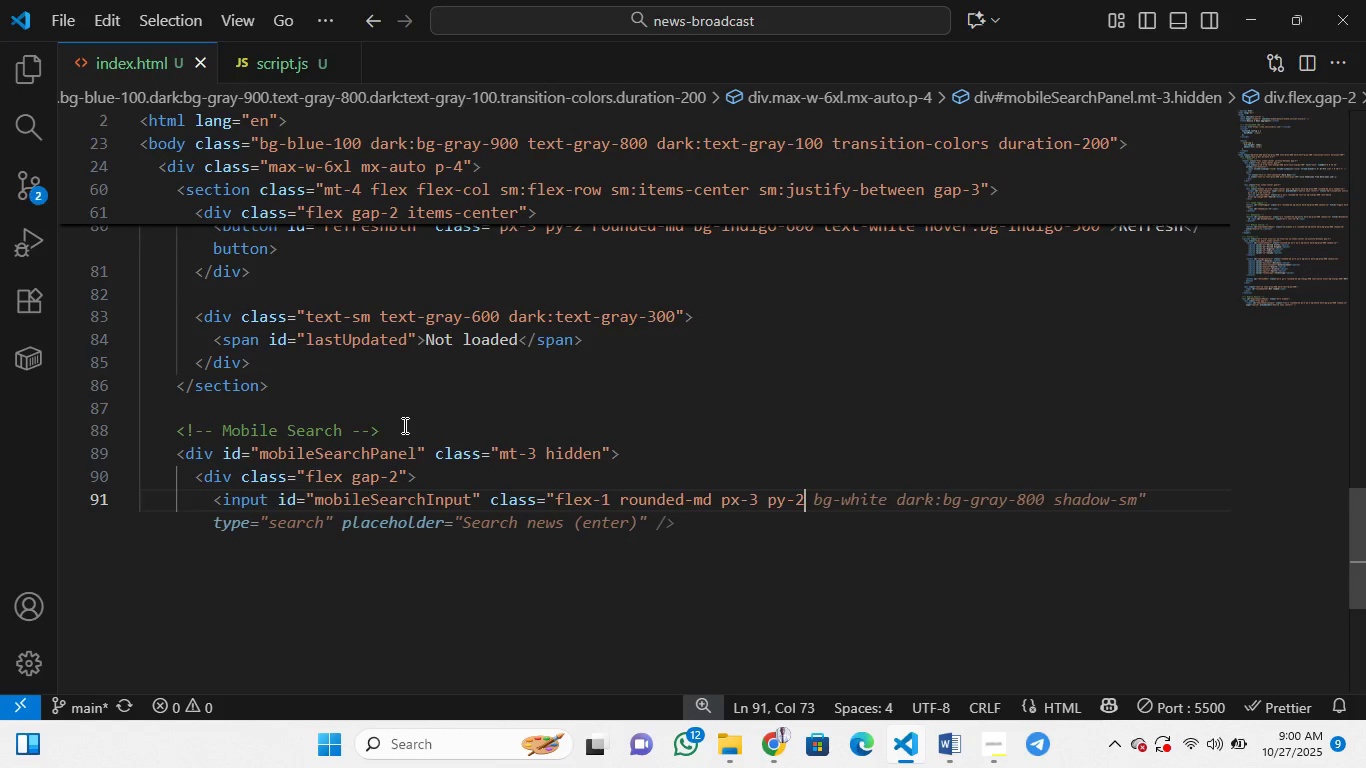 
key(Control+Z)
 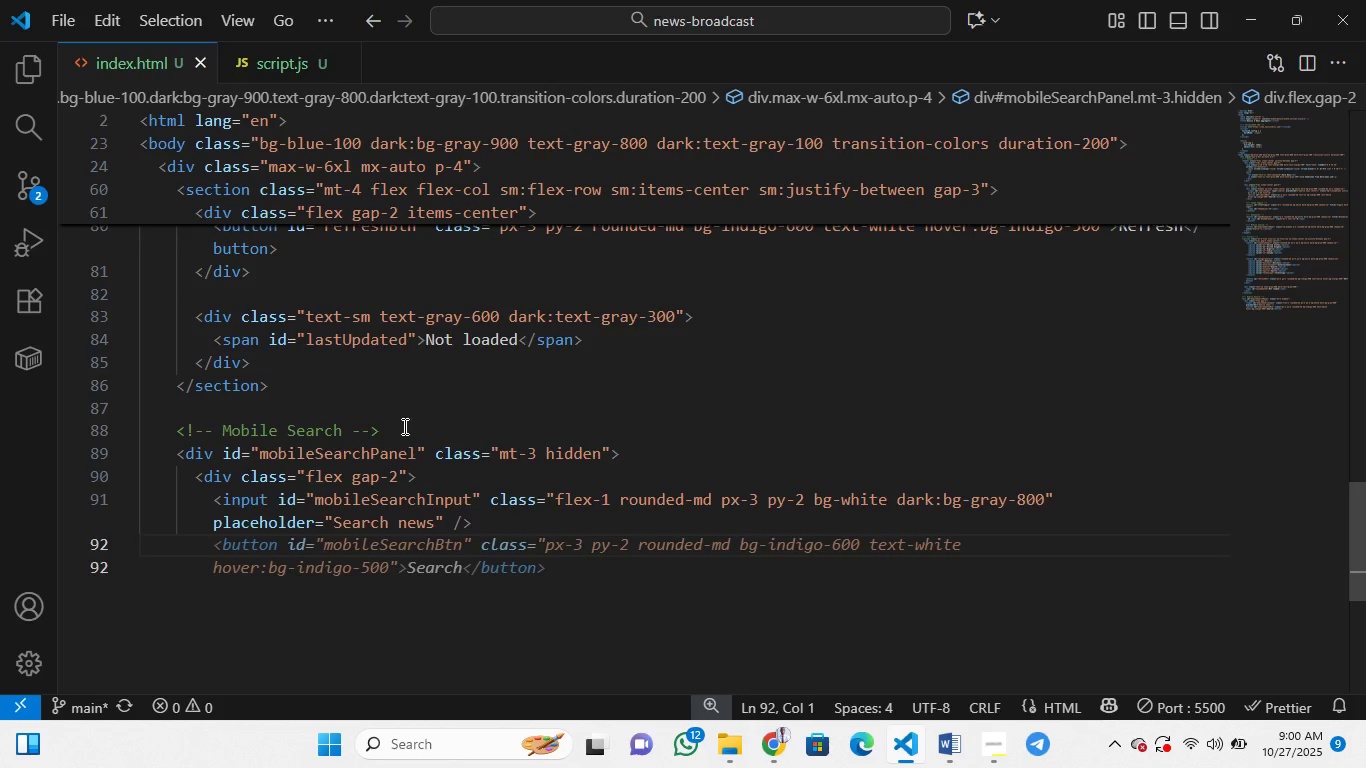 
key(Control+Z)
 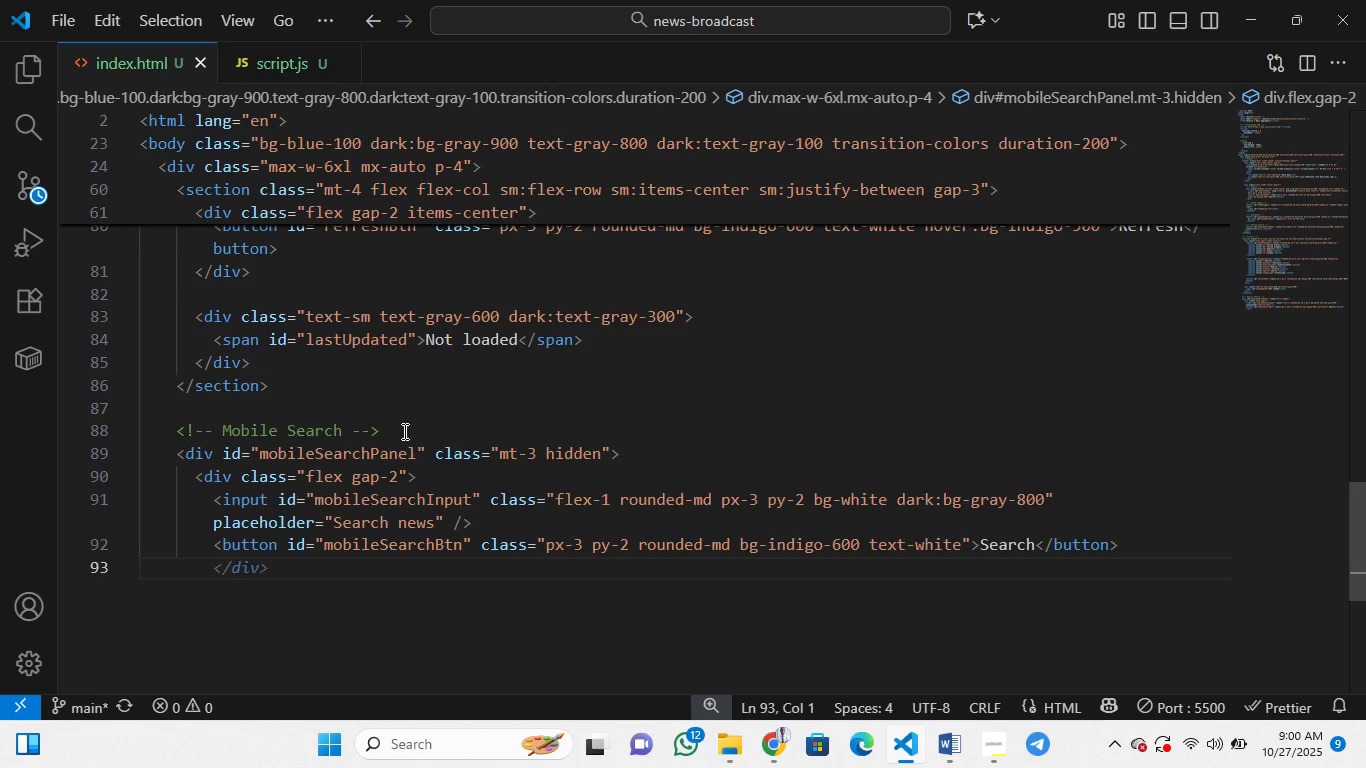 
wait(7.57)
 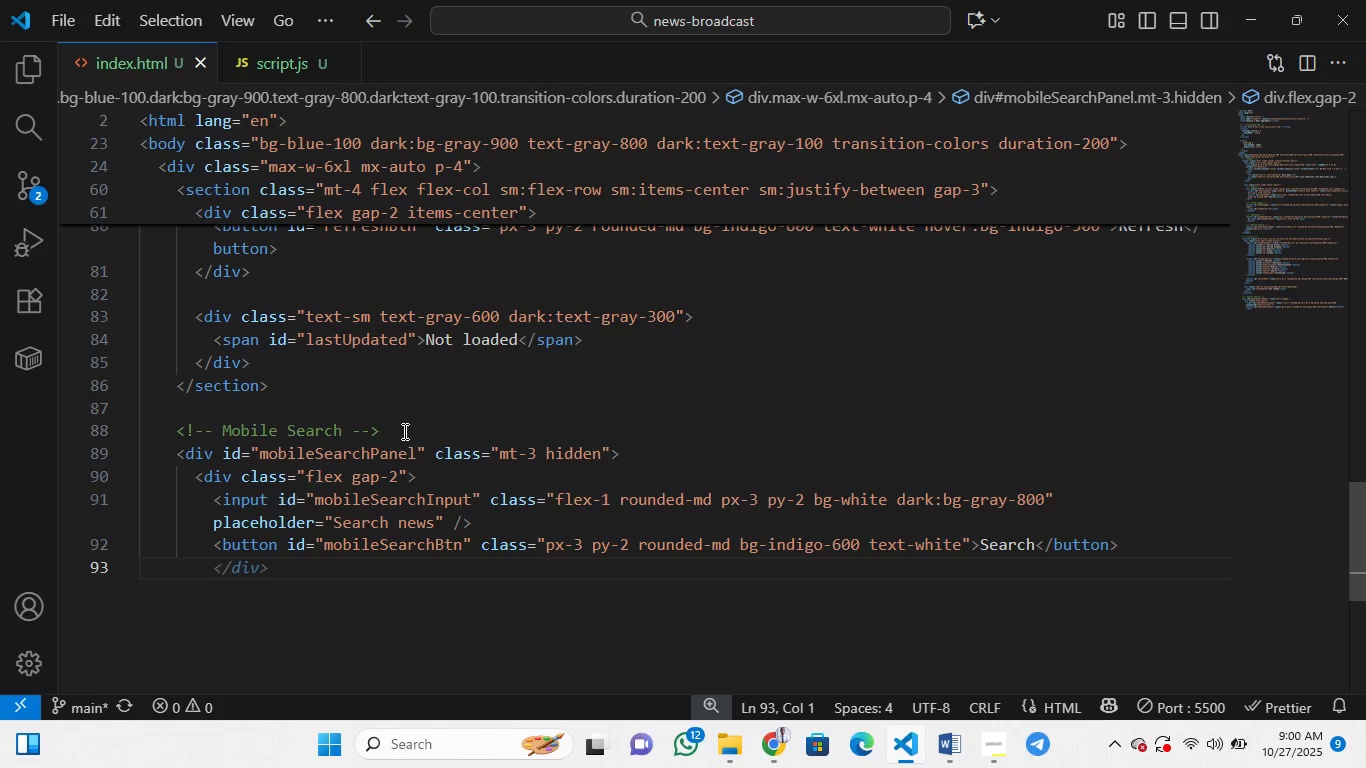 
key(Control+Z)
 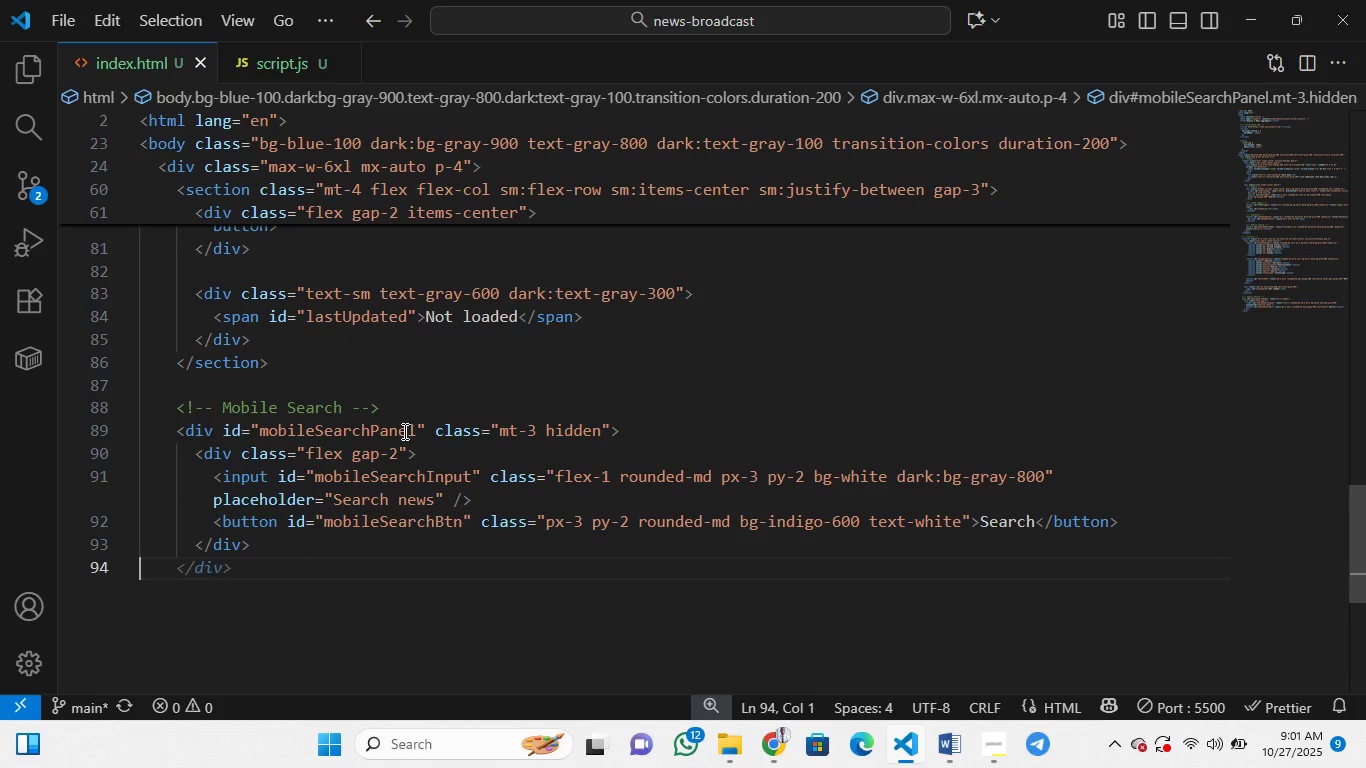 
key(Control+Z)
 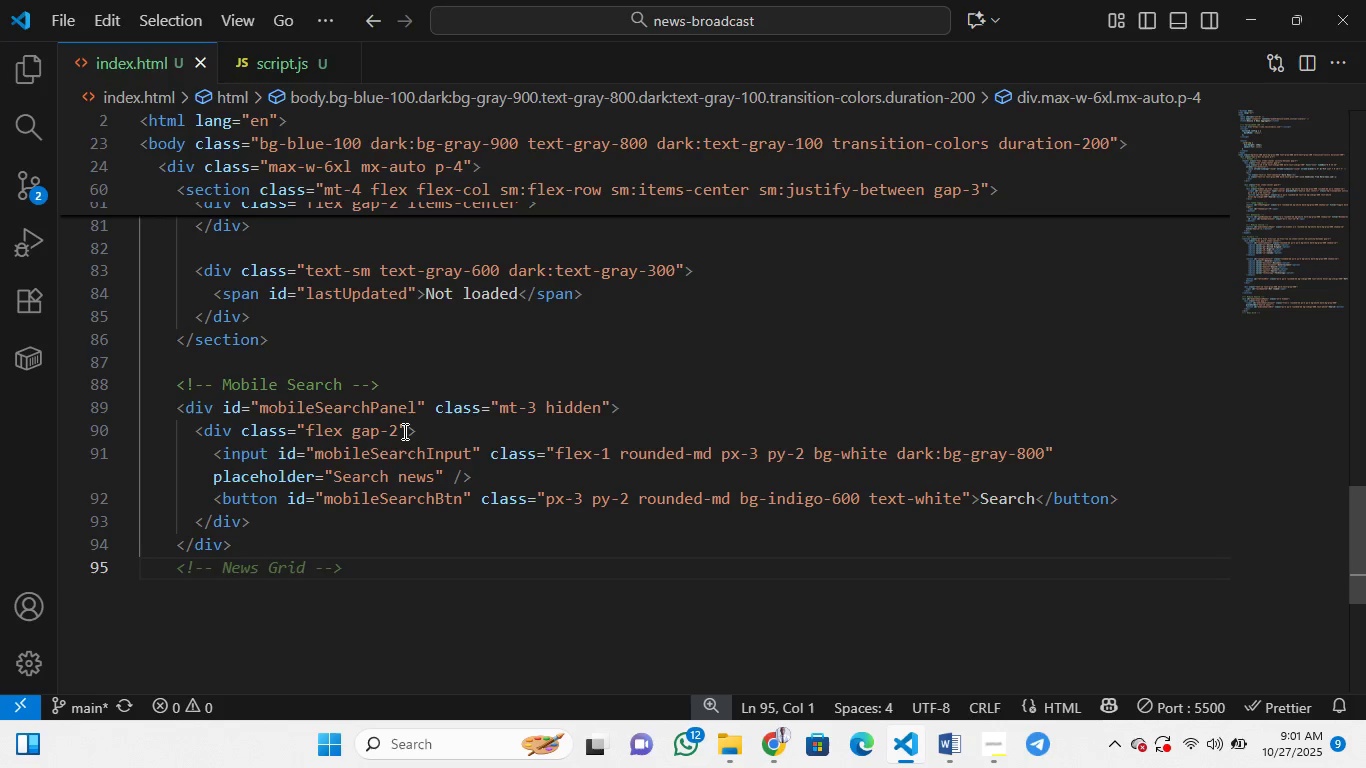 
wait(17.43)
 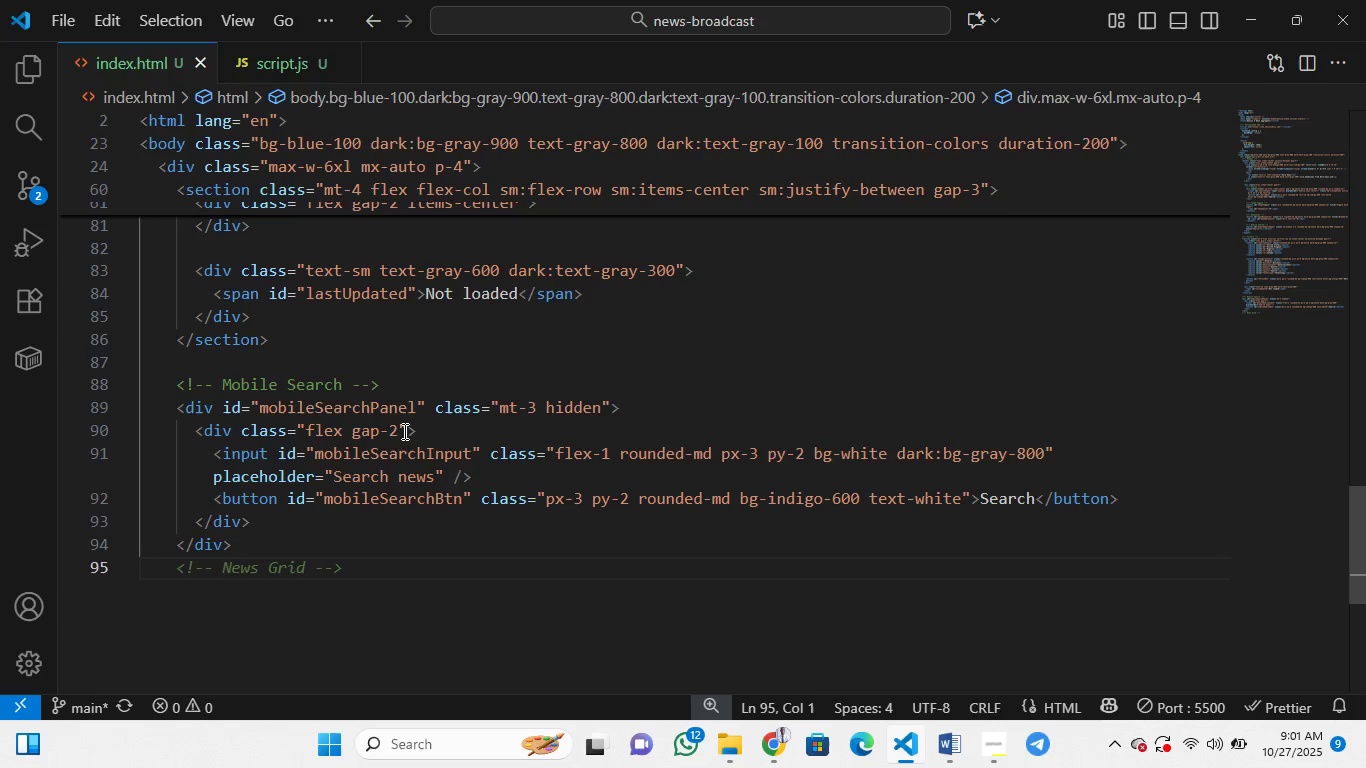 
key(Control+Z)
 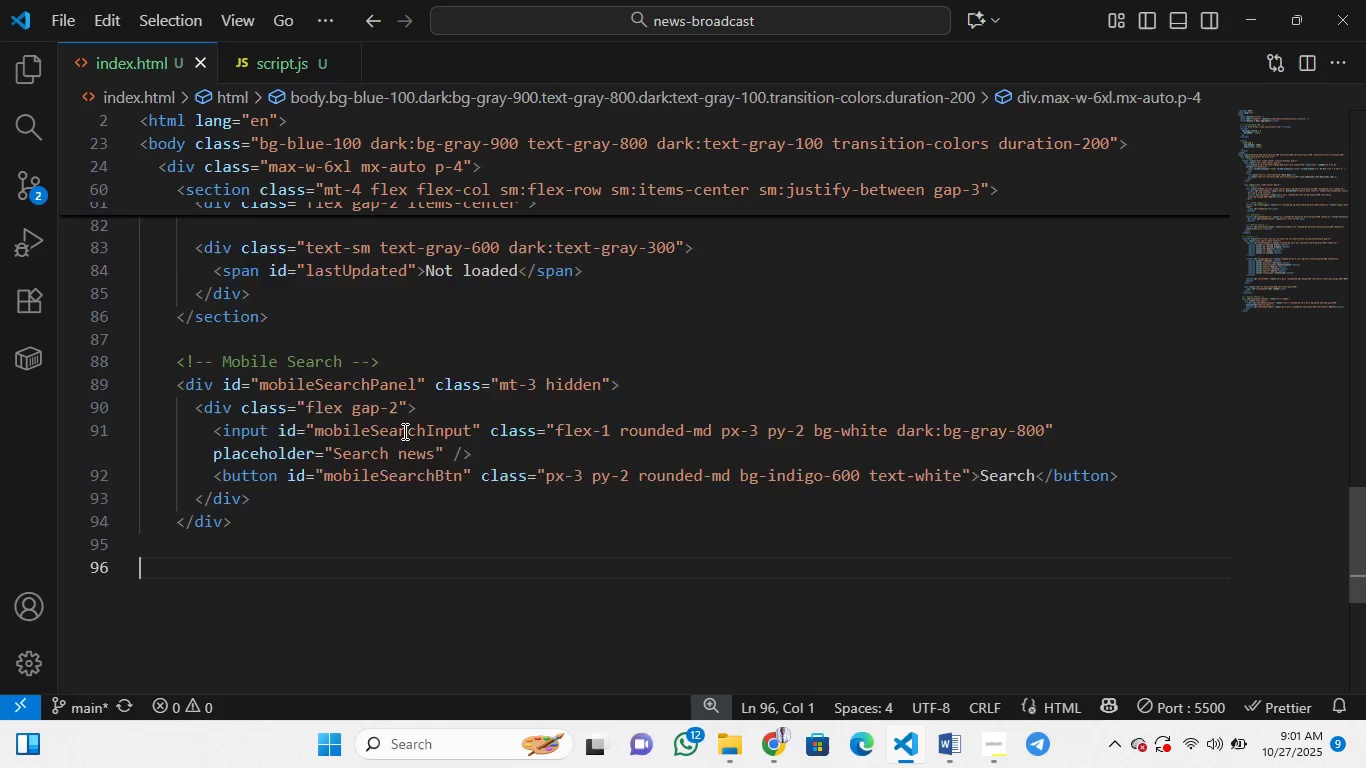 
key(Control+Z)
 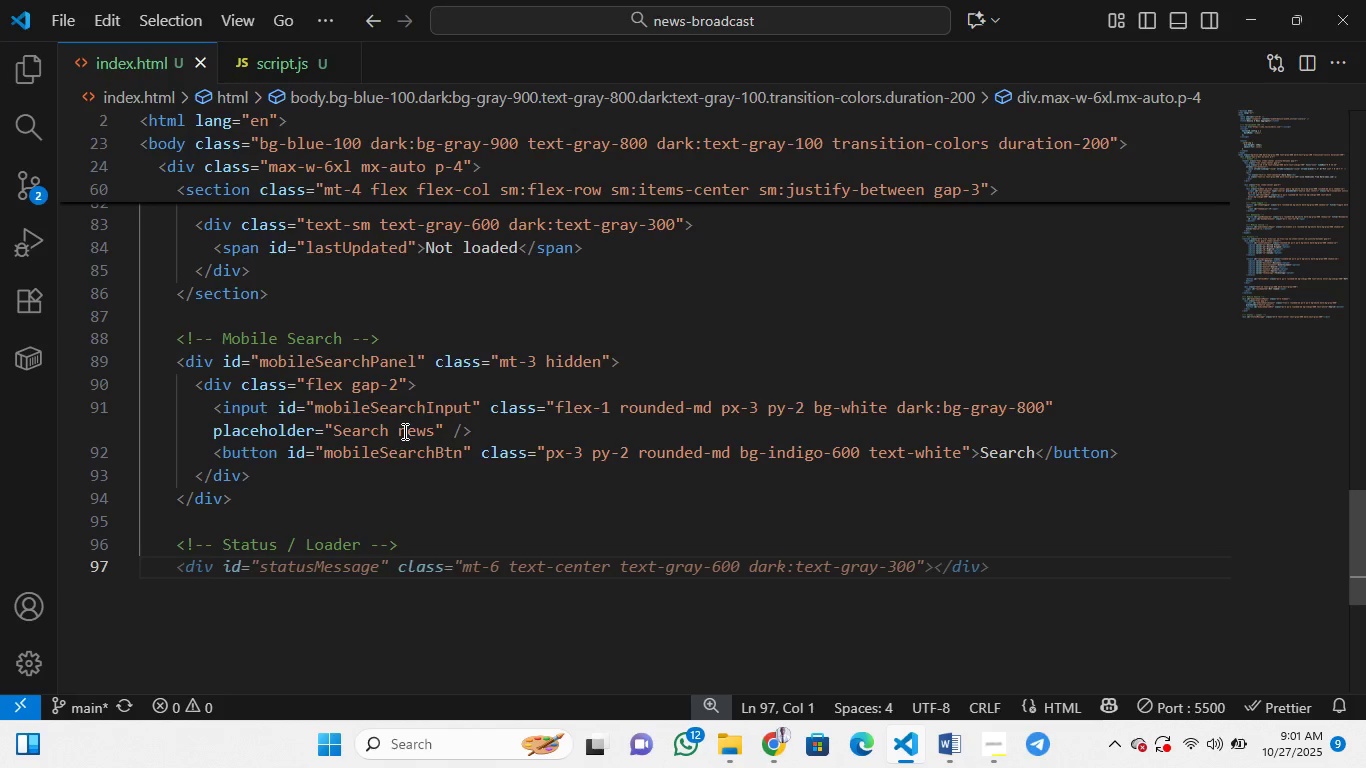 
wait(35.73)
 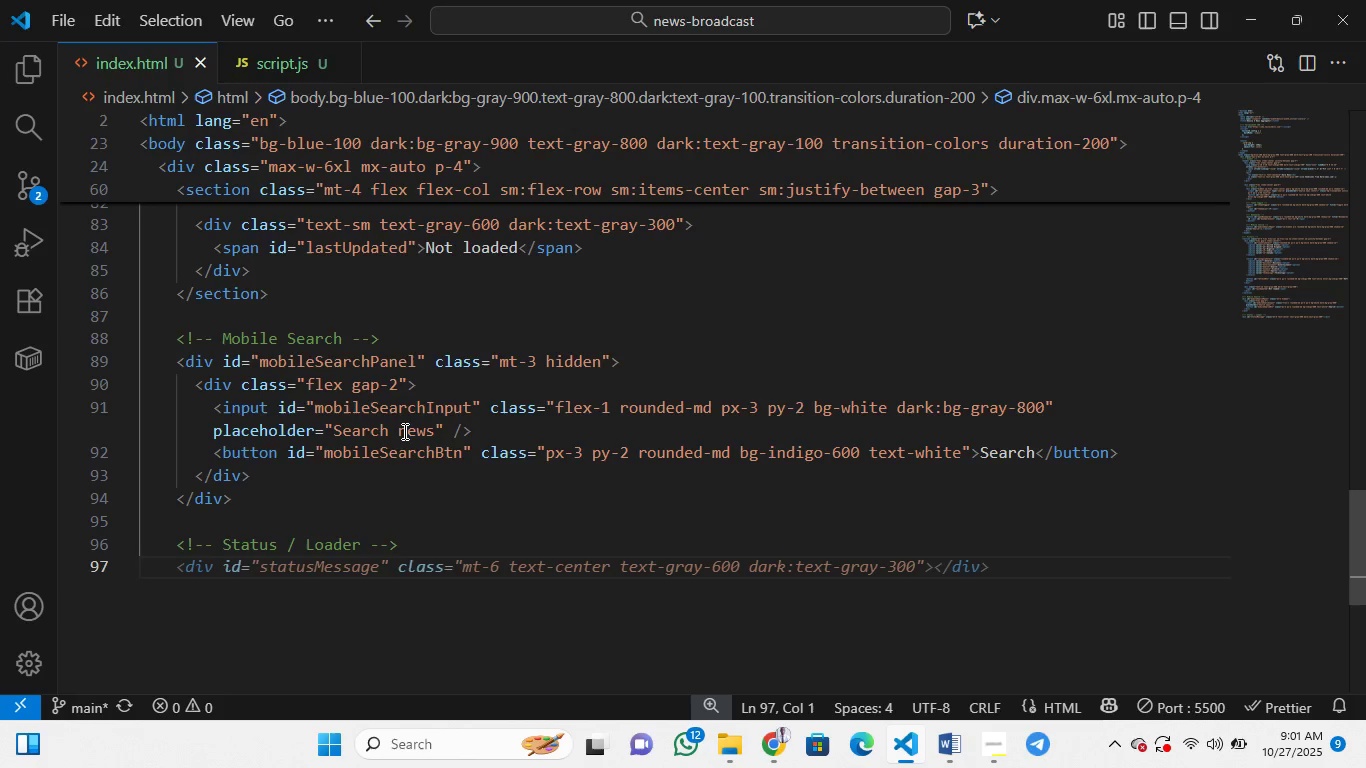 
key(Control+Z)
 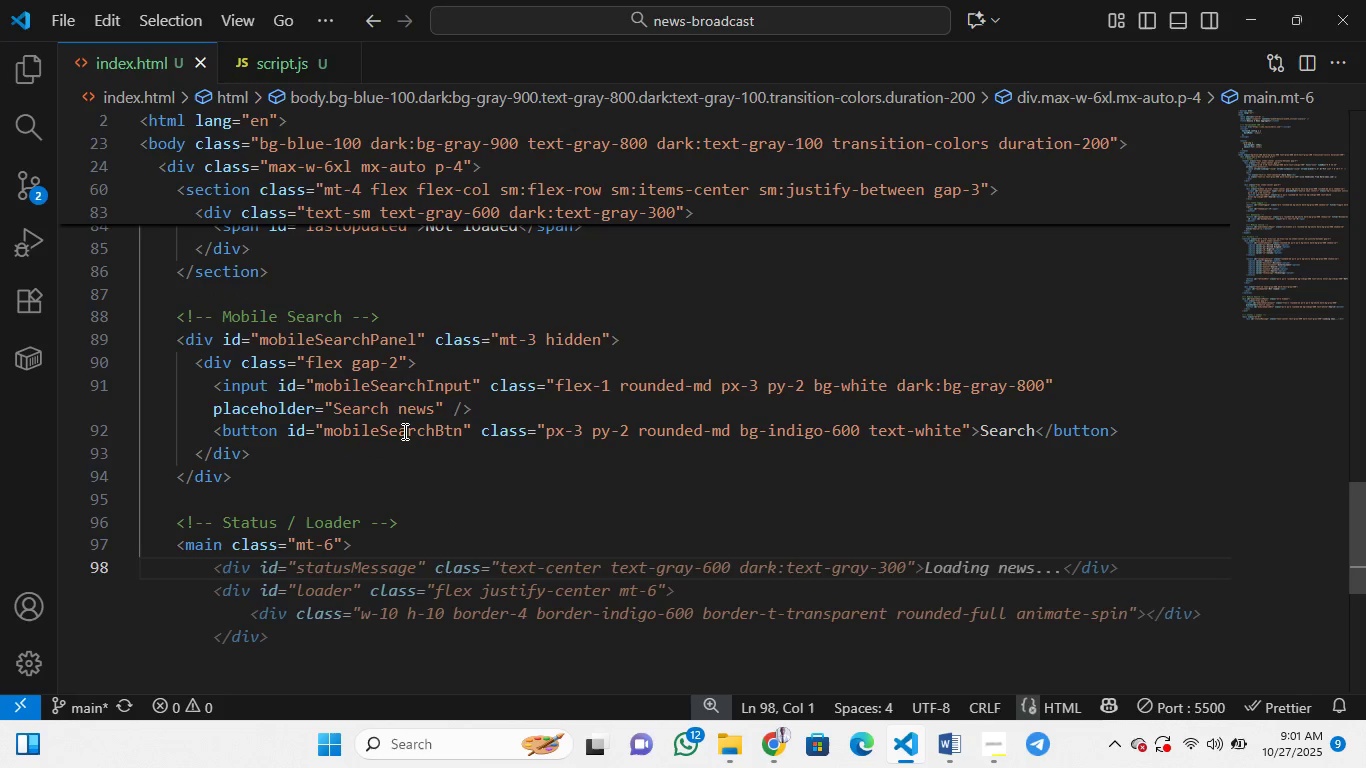 
key(Control+Z)
 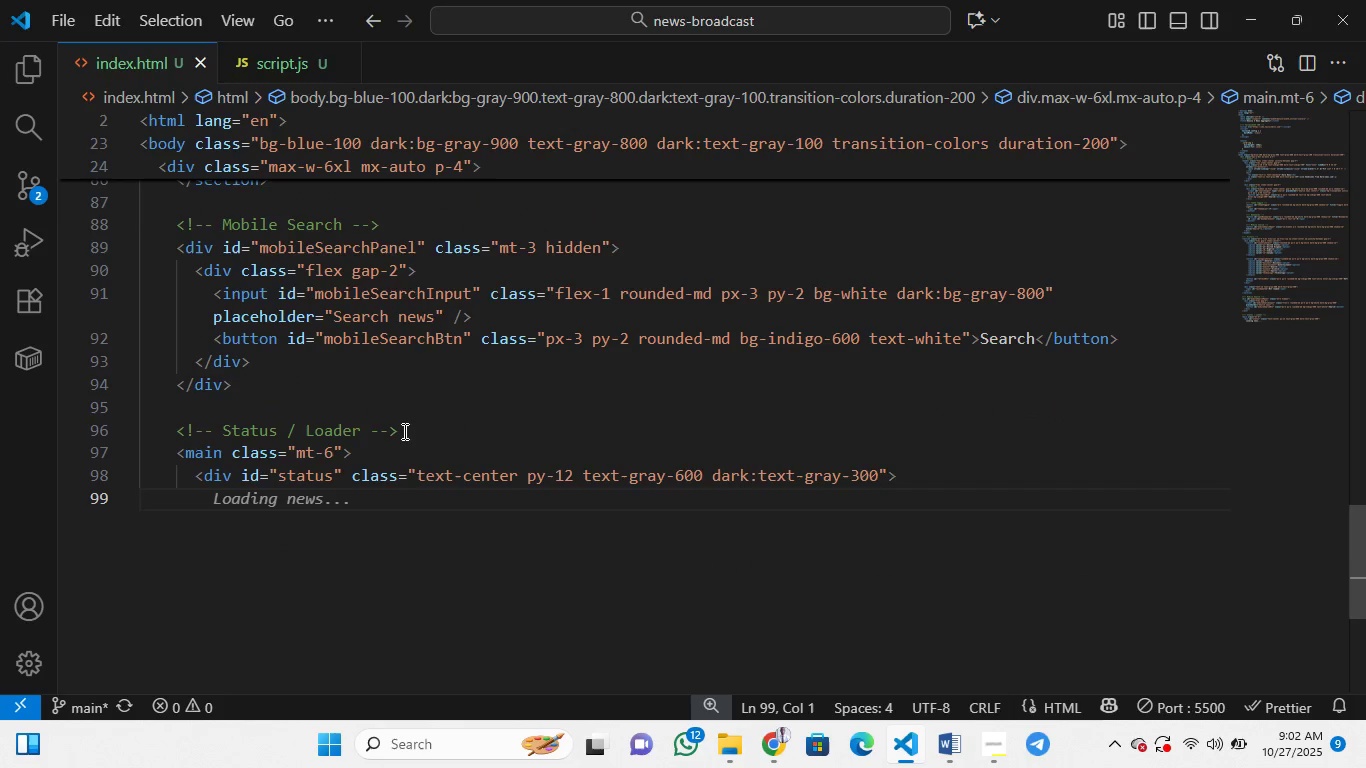 
key(Control+Z)
 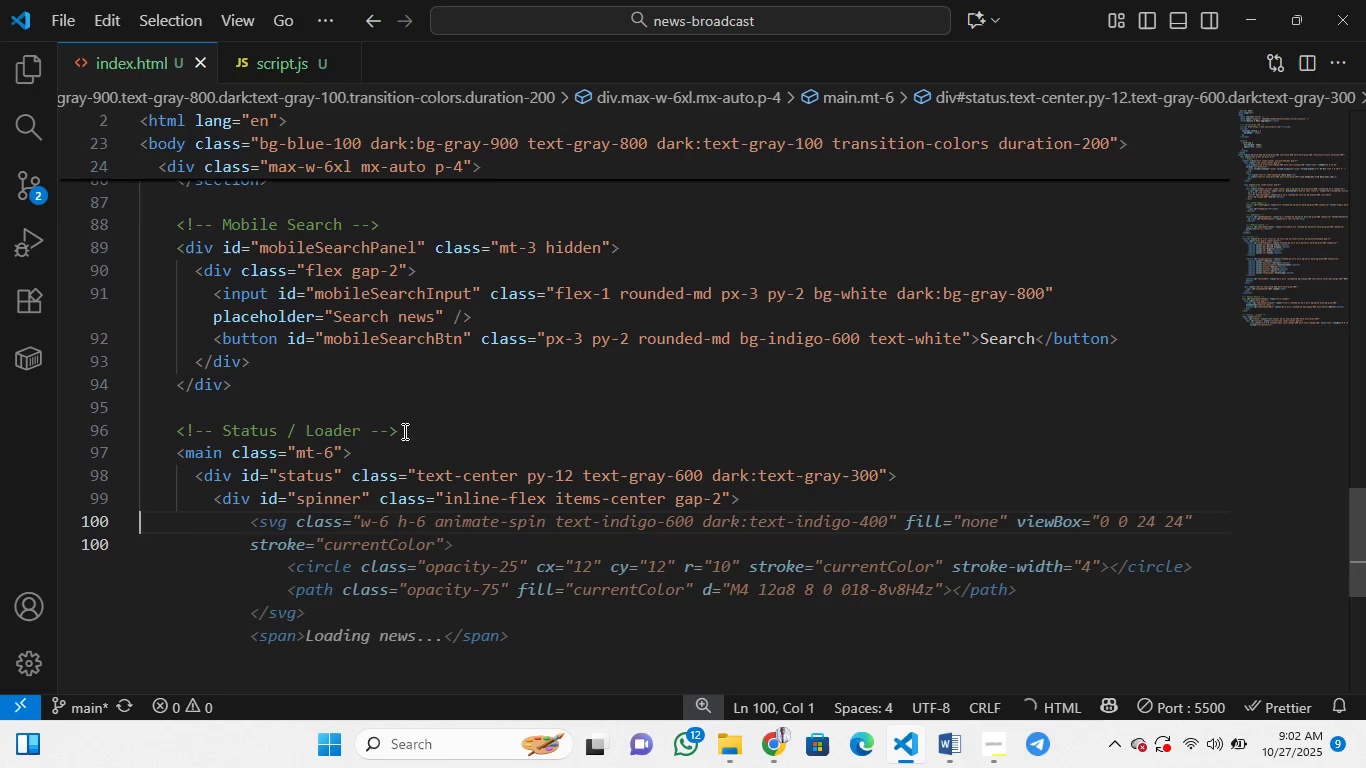 
key(Control+Z)
 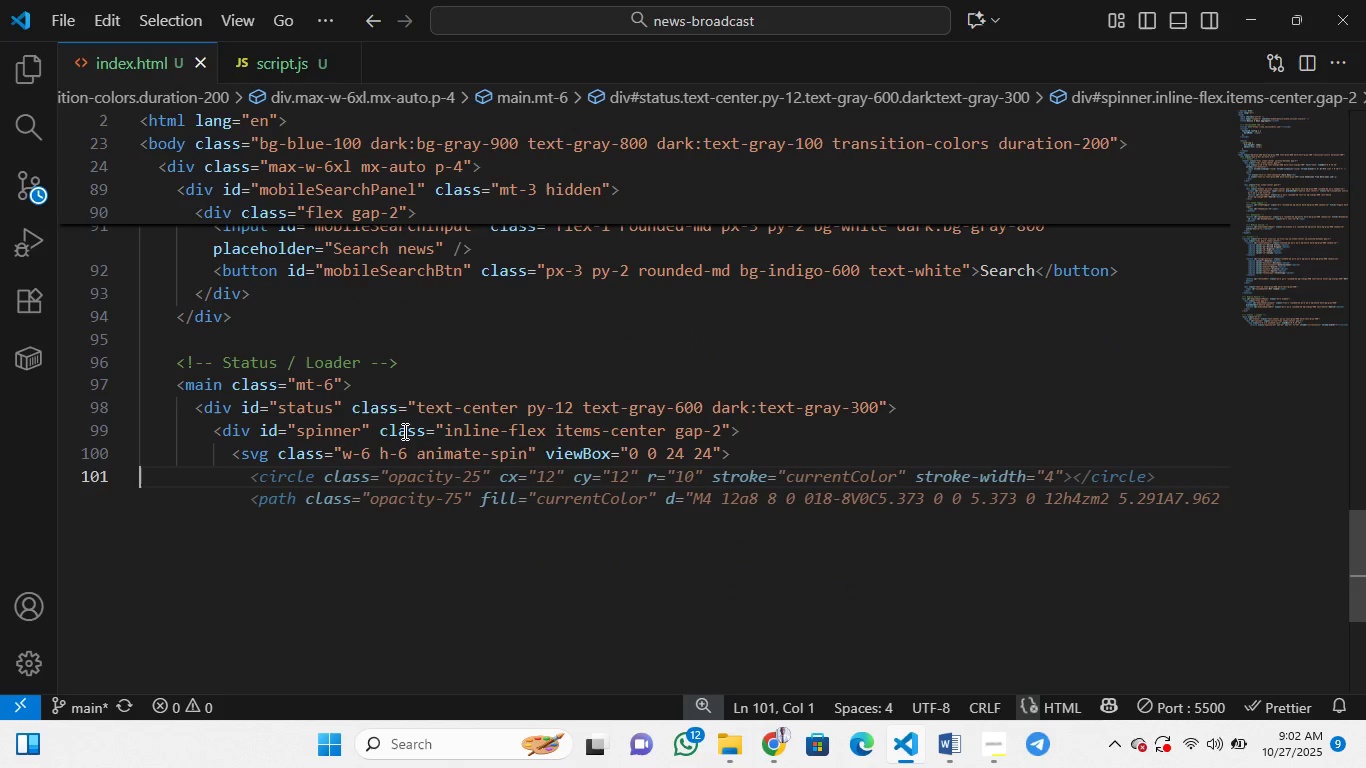 
key(Control+Z)
 